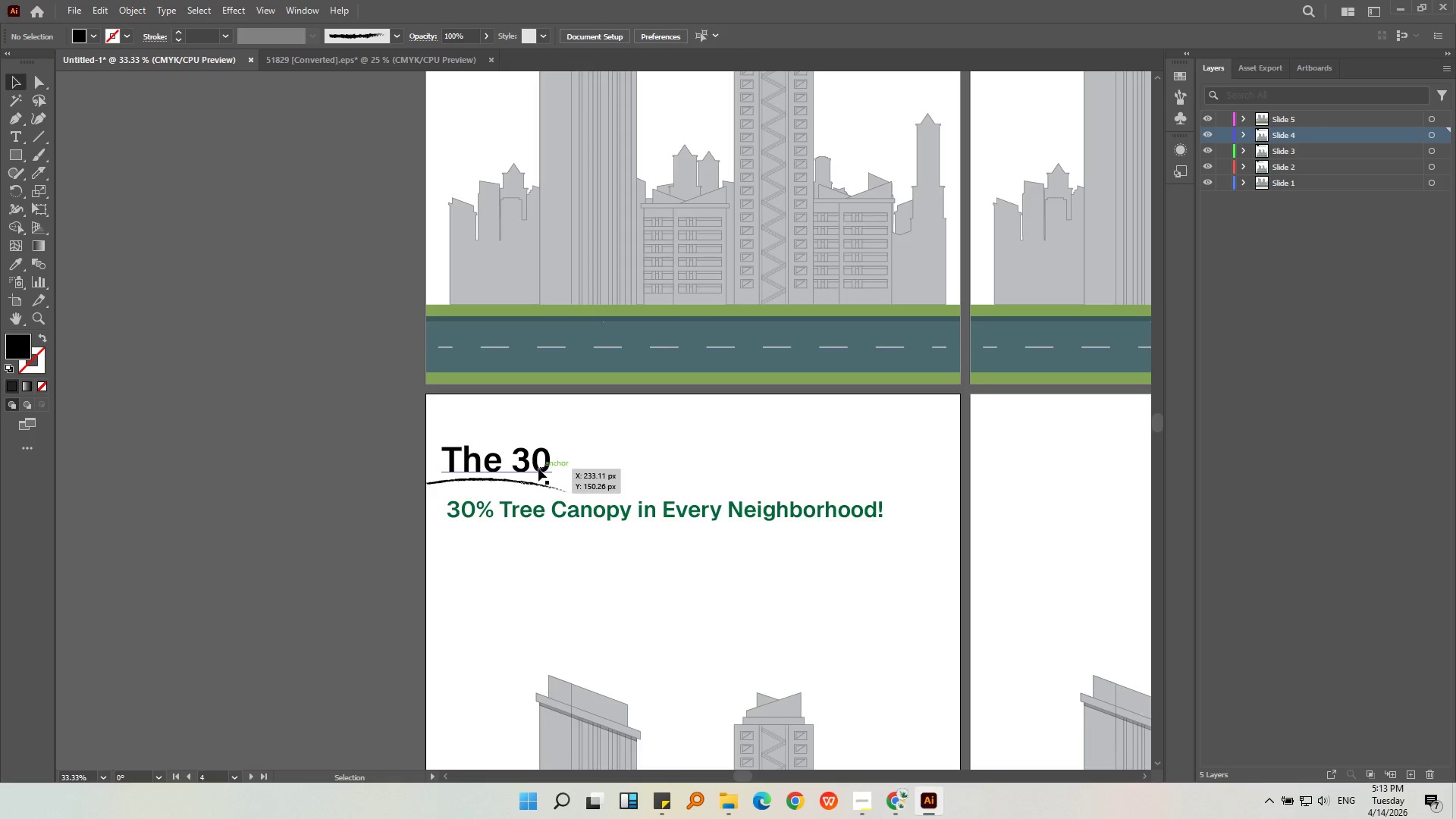 
double_click([541, 467])
 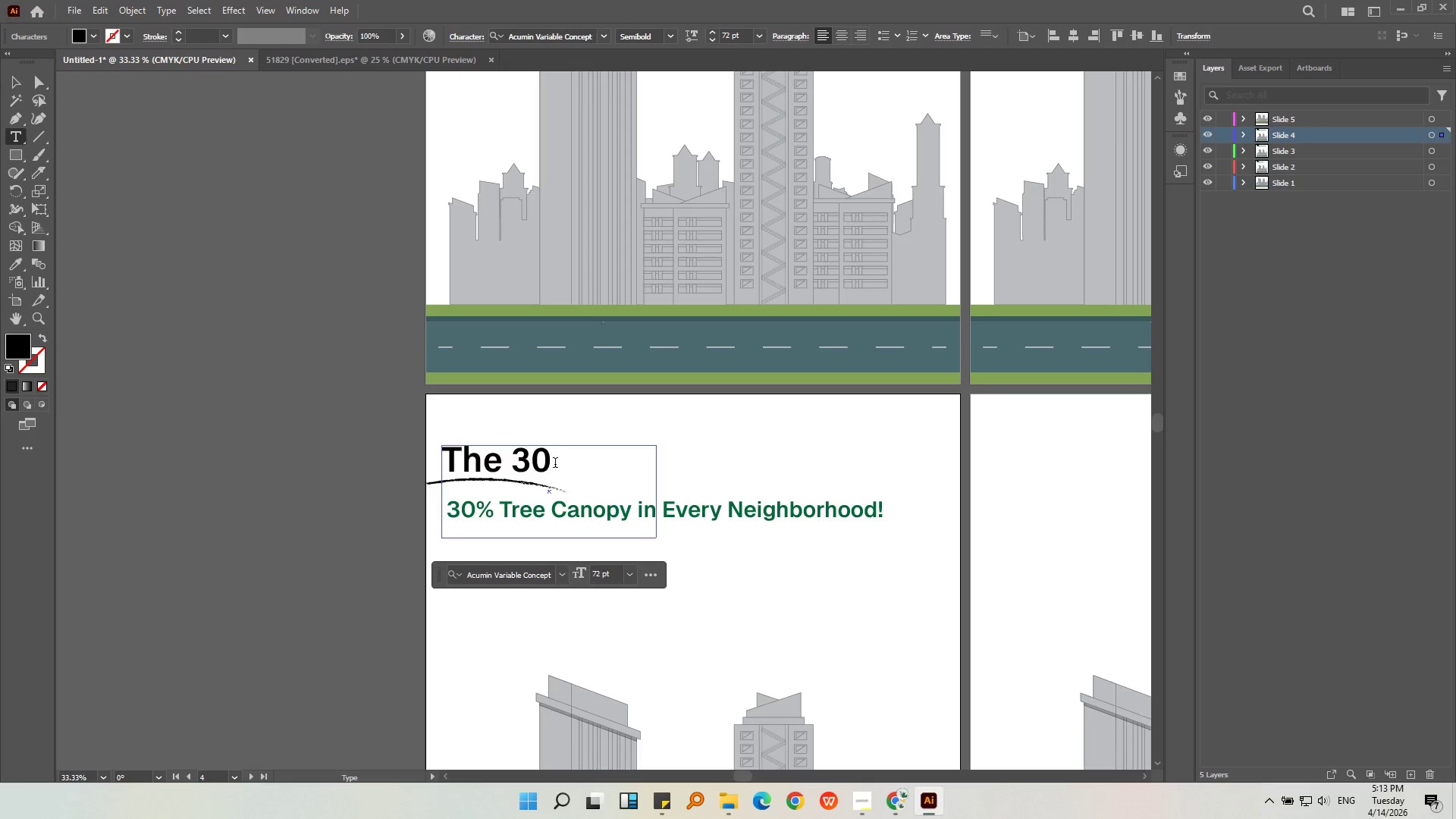 
left_click([555, 463])
 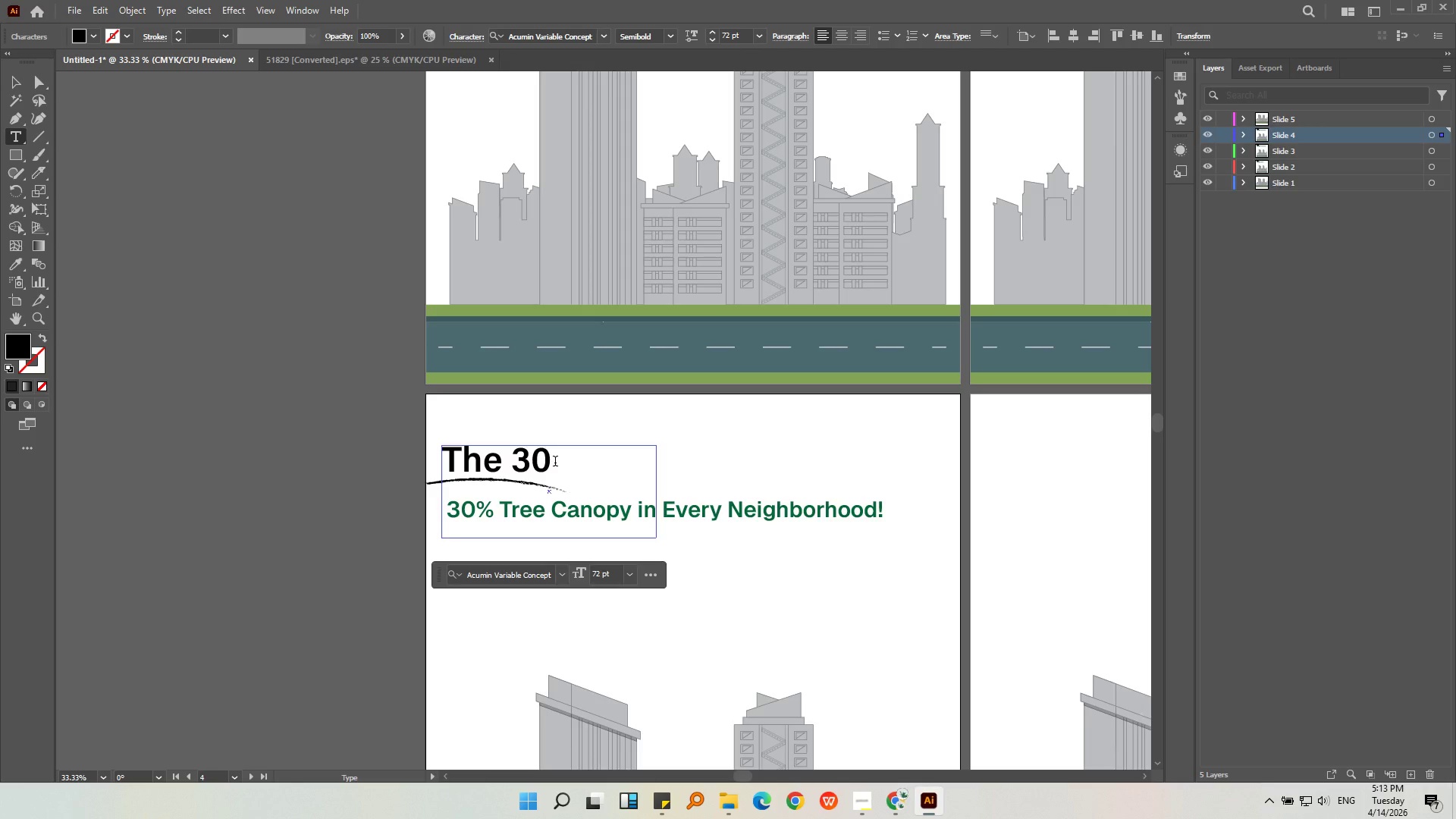 
key(Numpad0)
 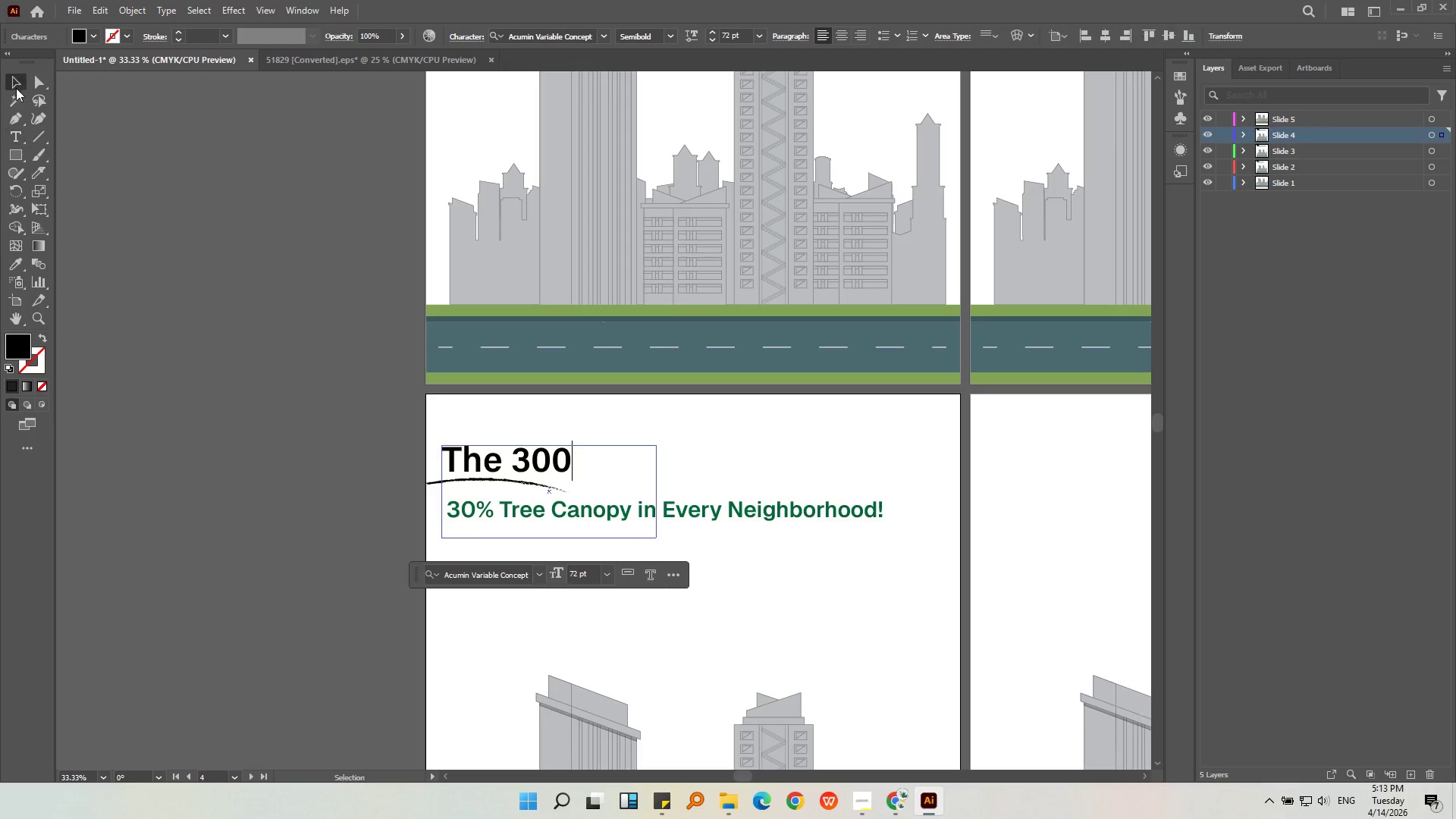 
double_click([270, 359])
 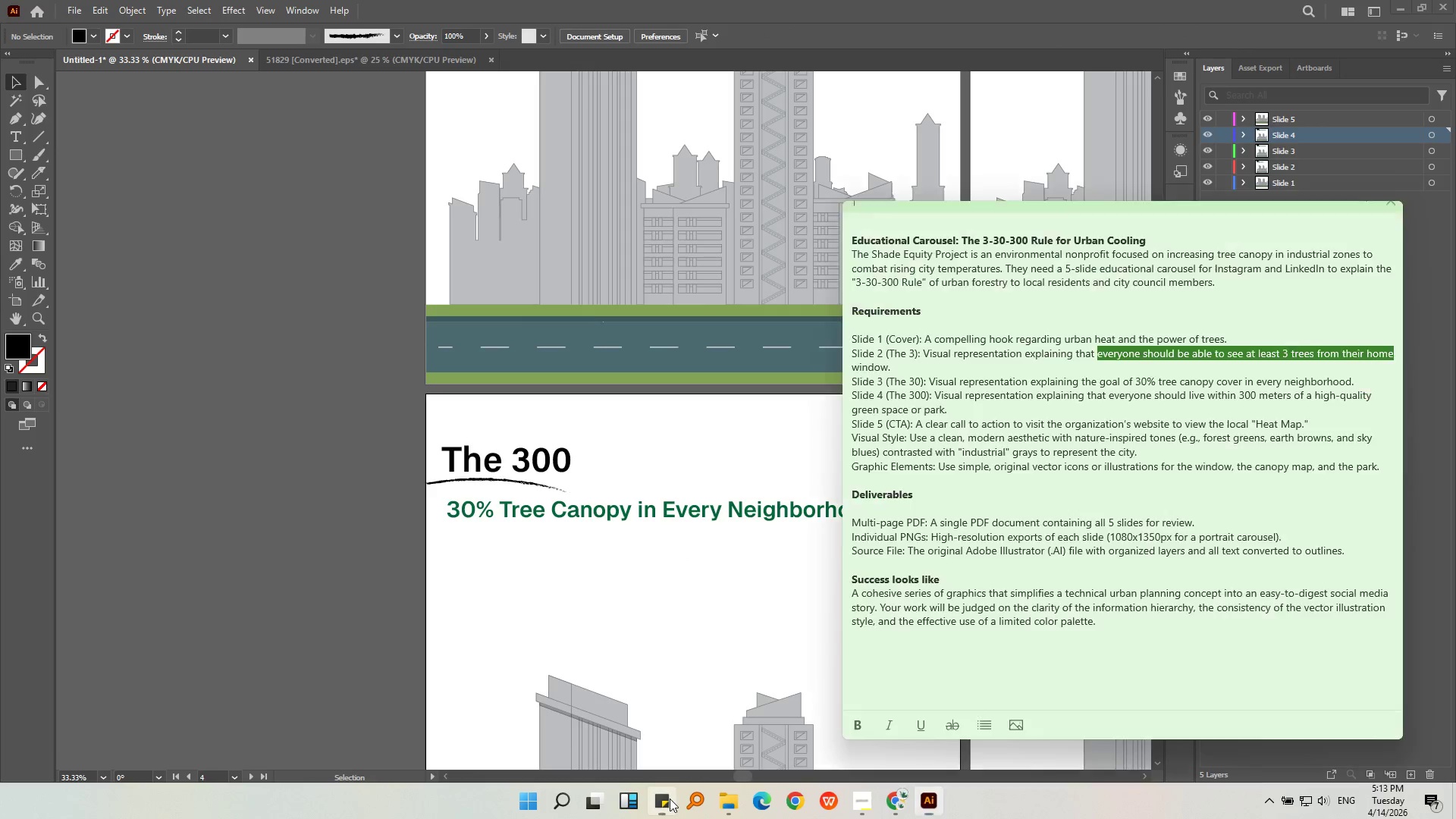 
double_click([971, 425])
 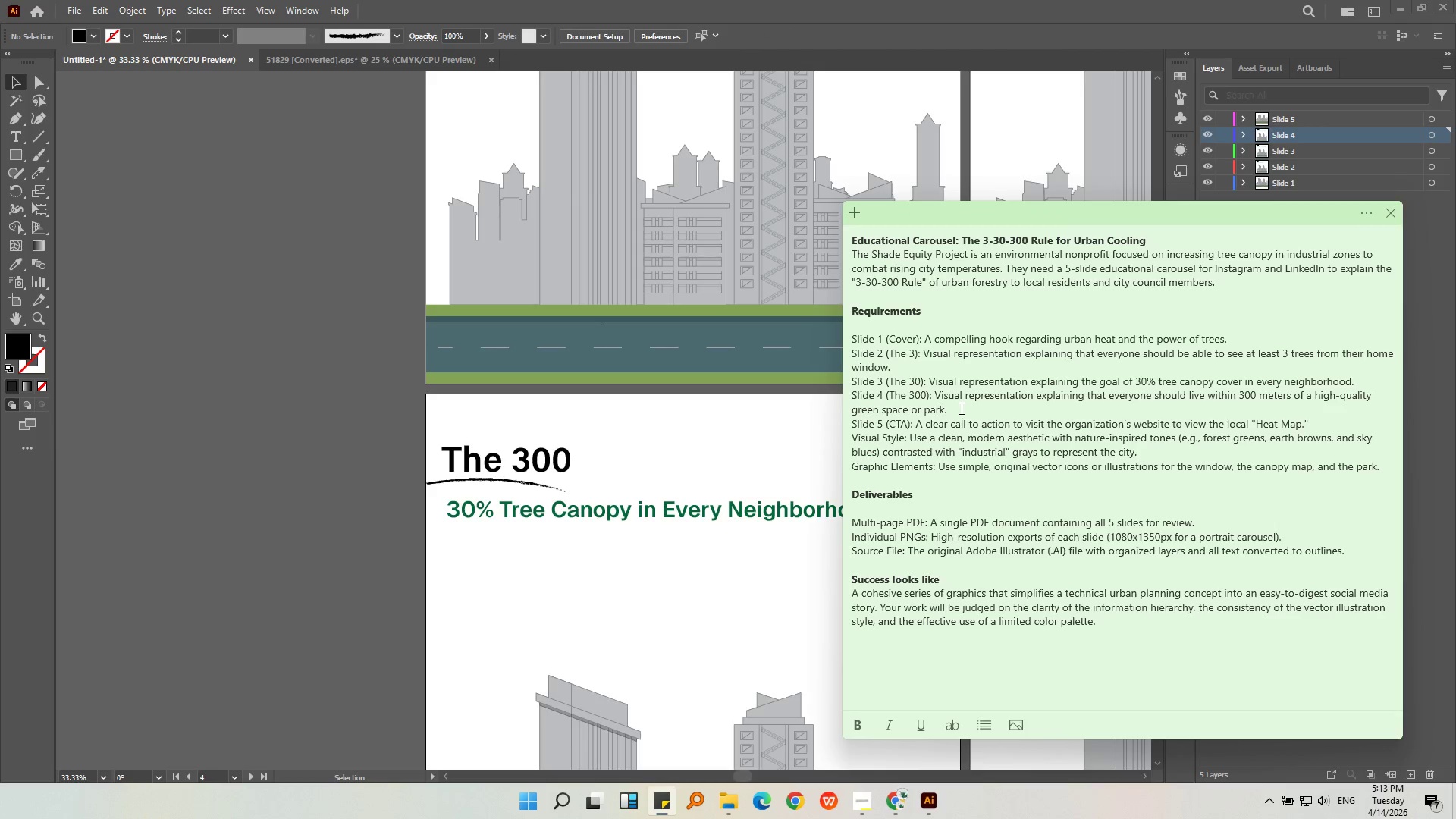 
left_click([1266, 400])
 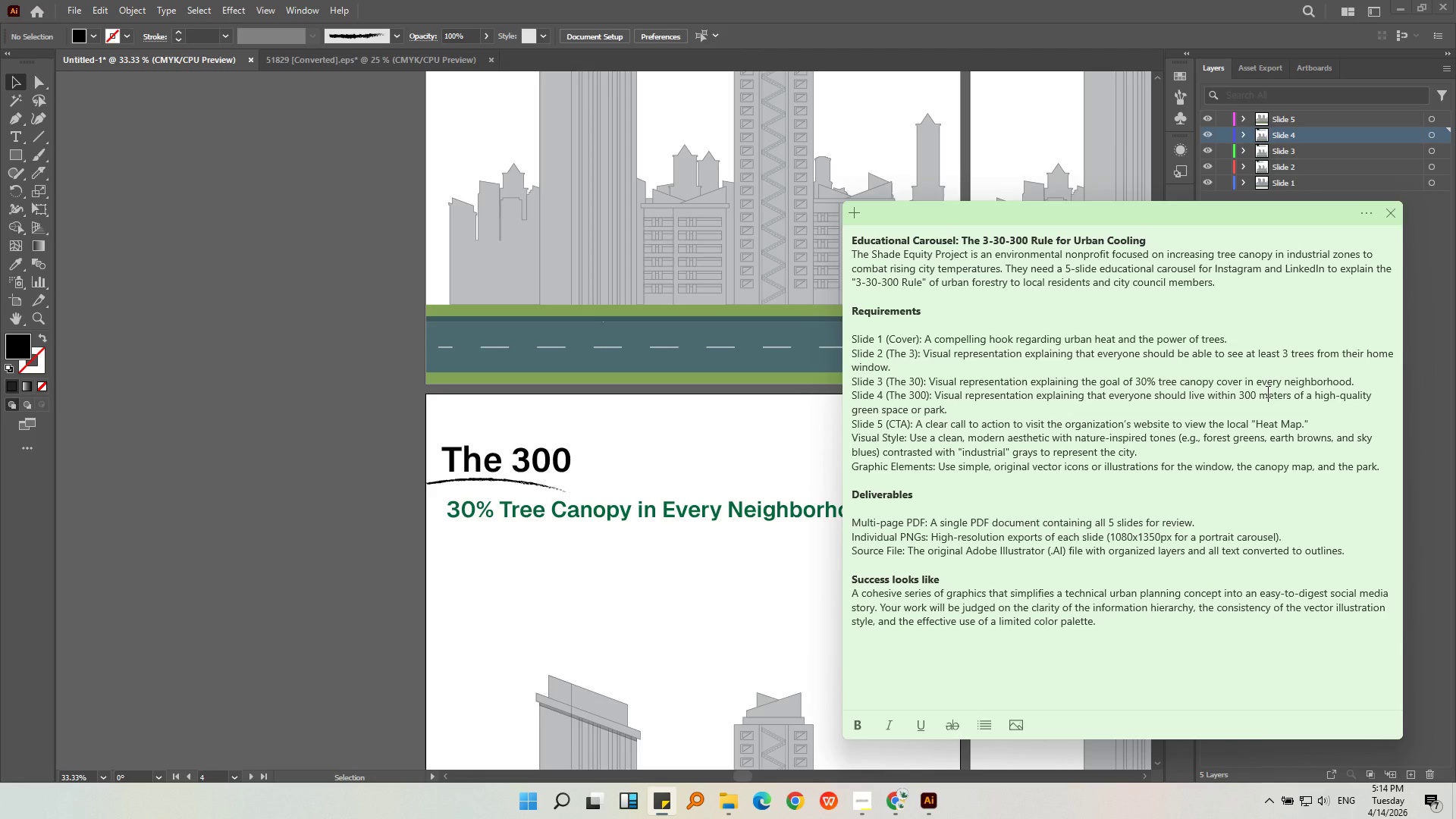 
wait(11.45)
 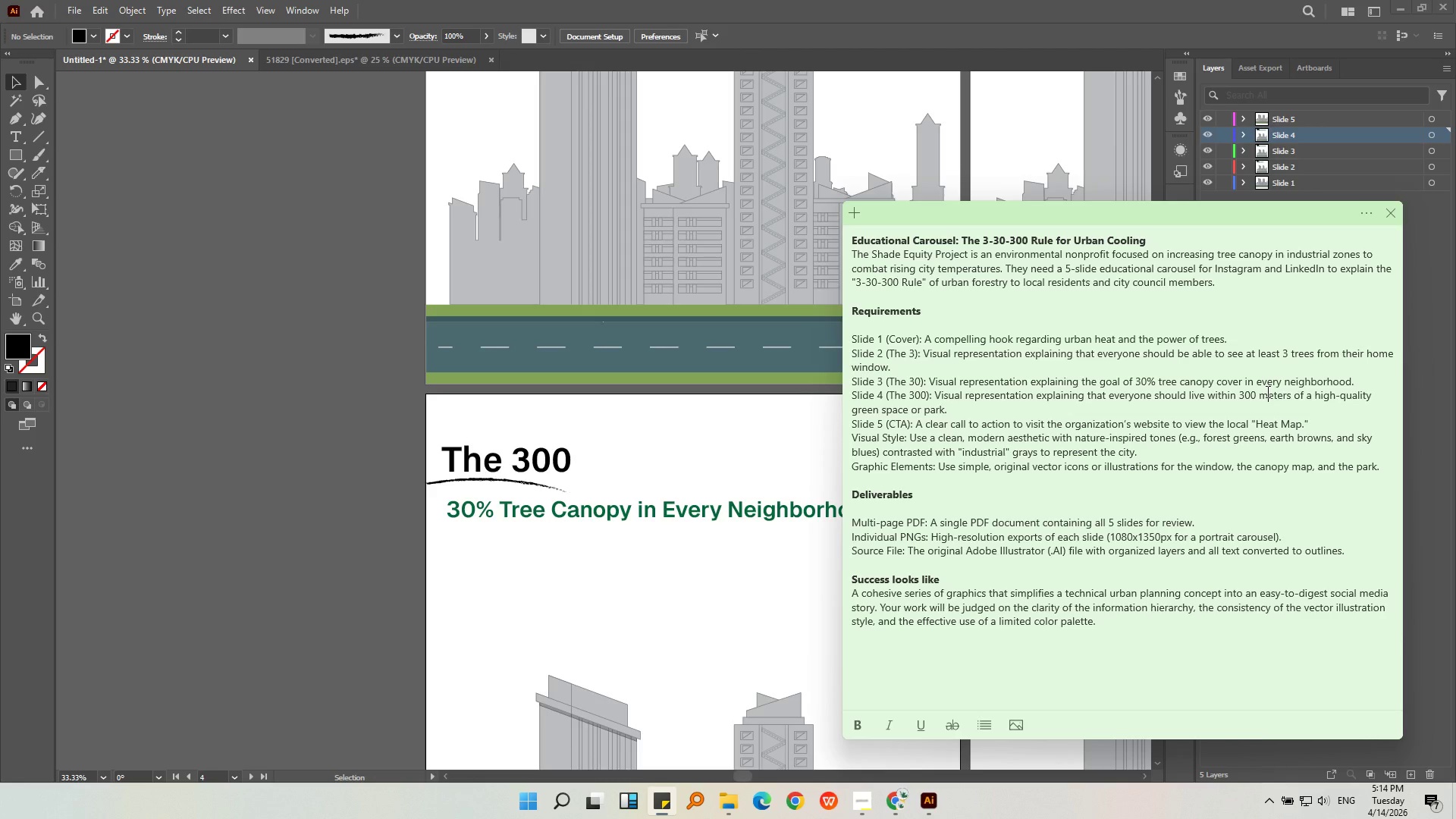 
left_click([679, 505])
 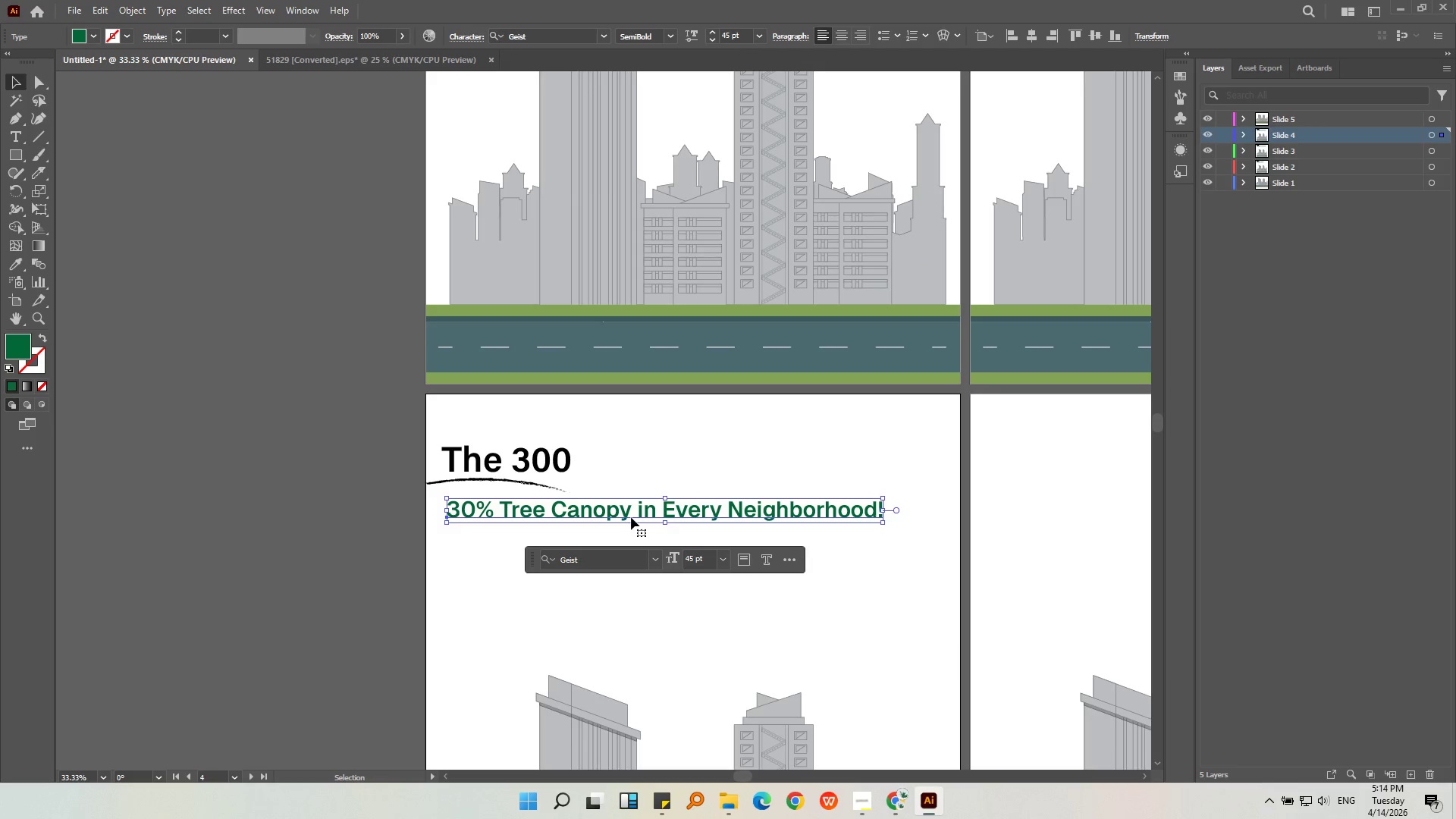 
double_click([631, 517])
 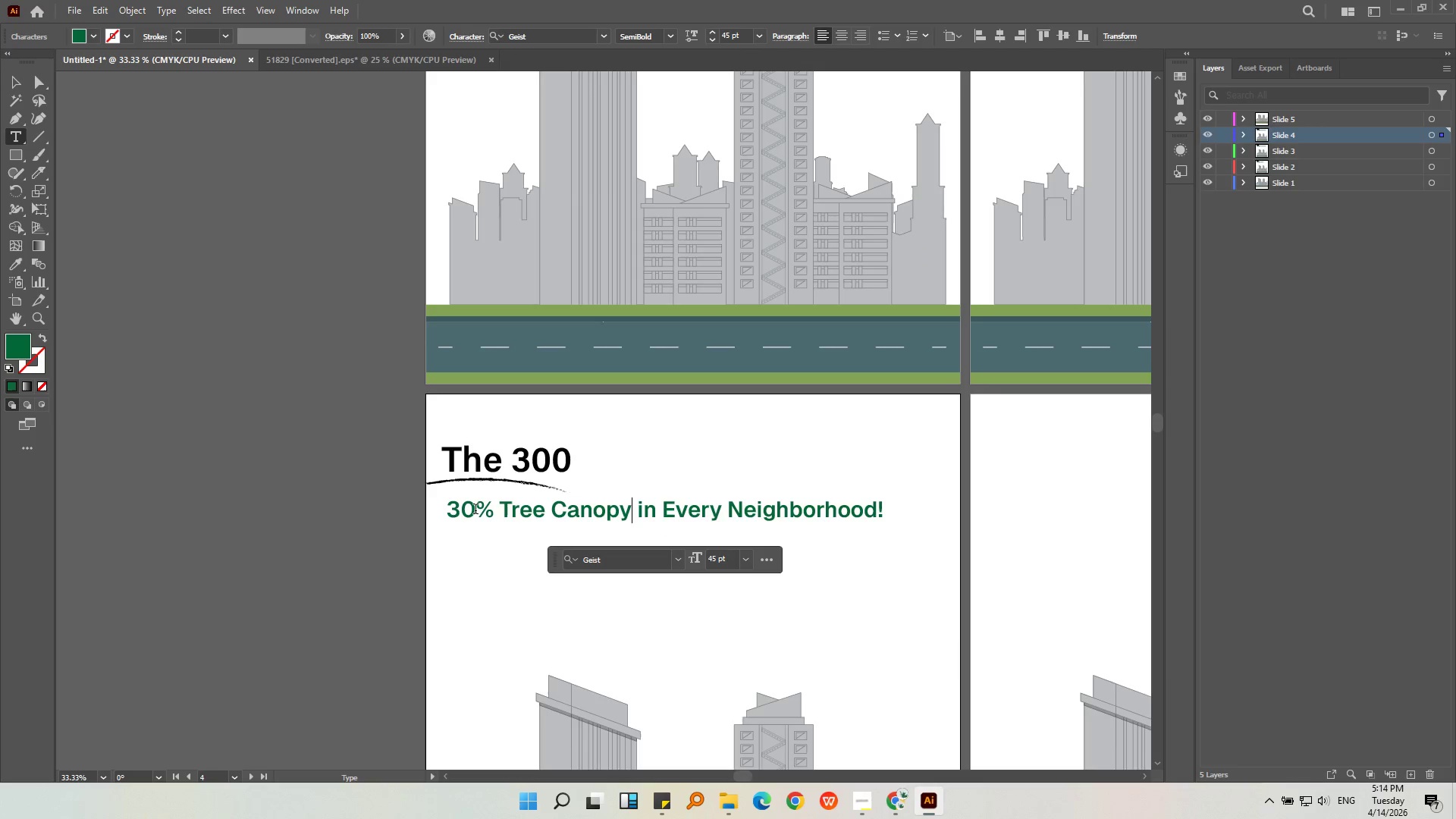 
left_click_drag(start_coordinate=[479, 510], to_coordinate=[989, 527])
 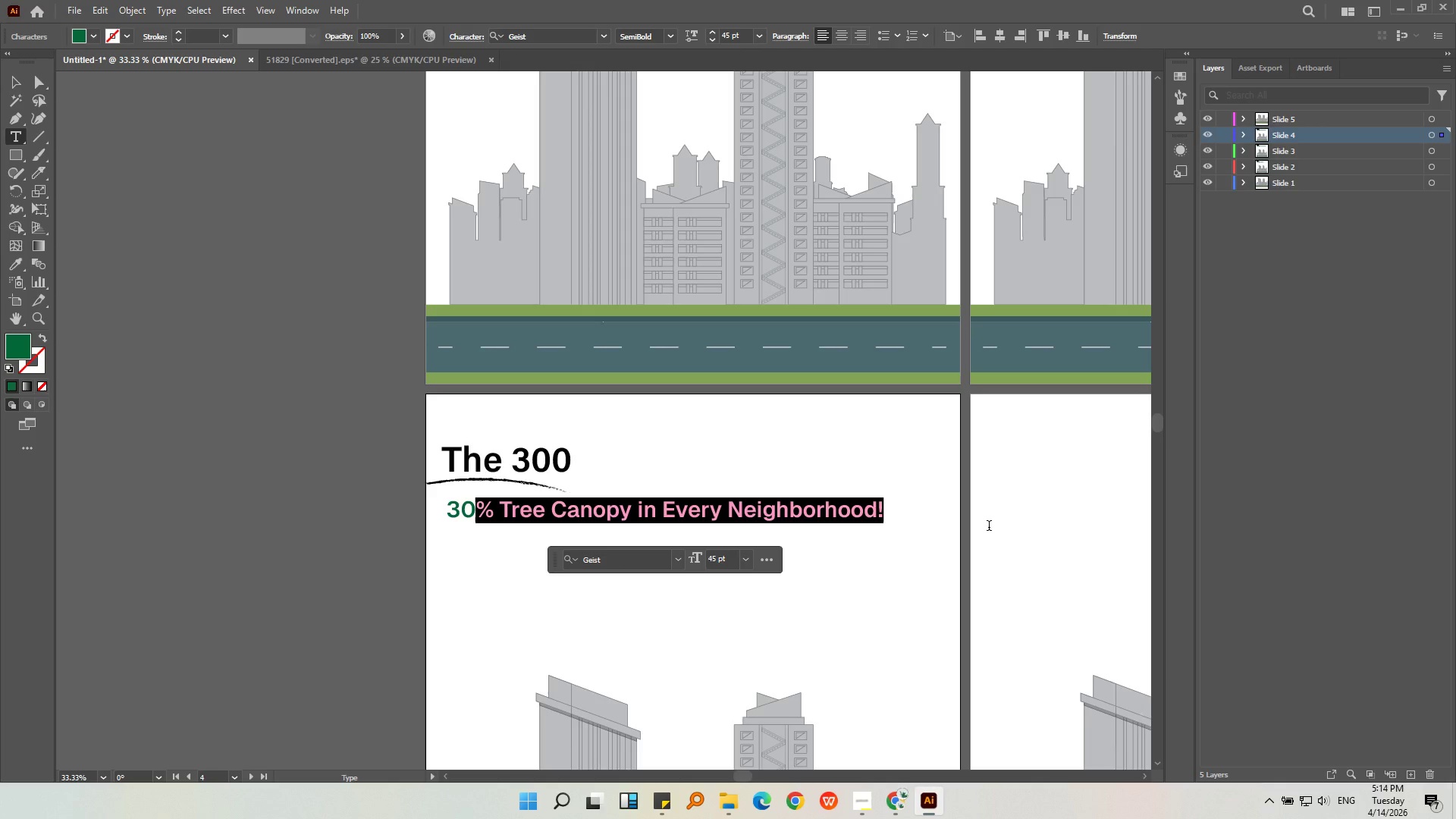 
type(0 m)
key(Backspace)
type(Meters to Green Spae)
key(Backspace)
type(c)
 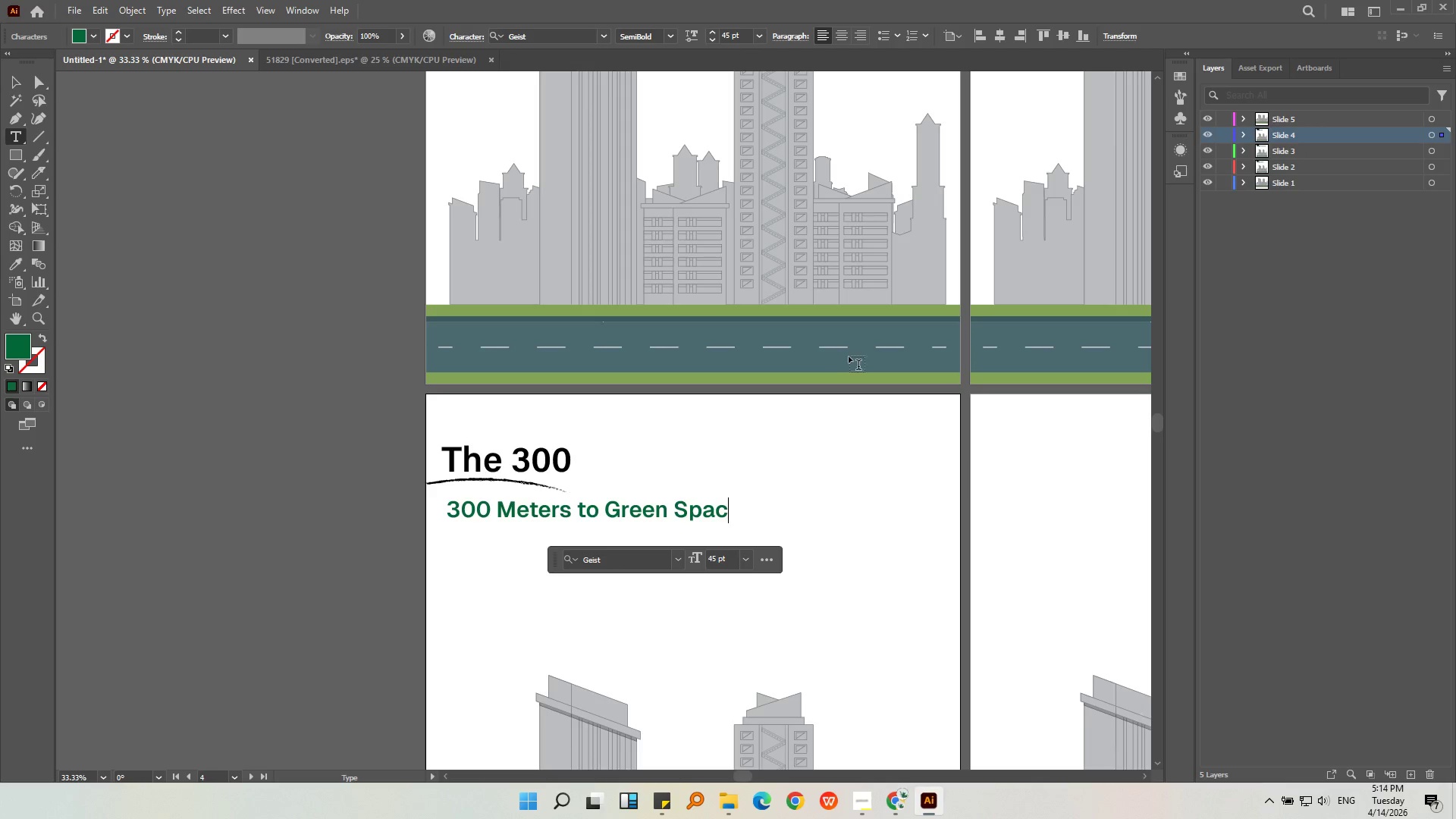 
key(E)
 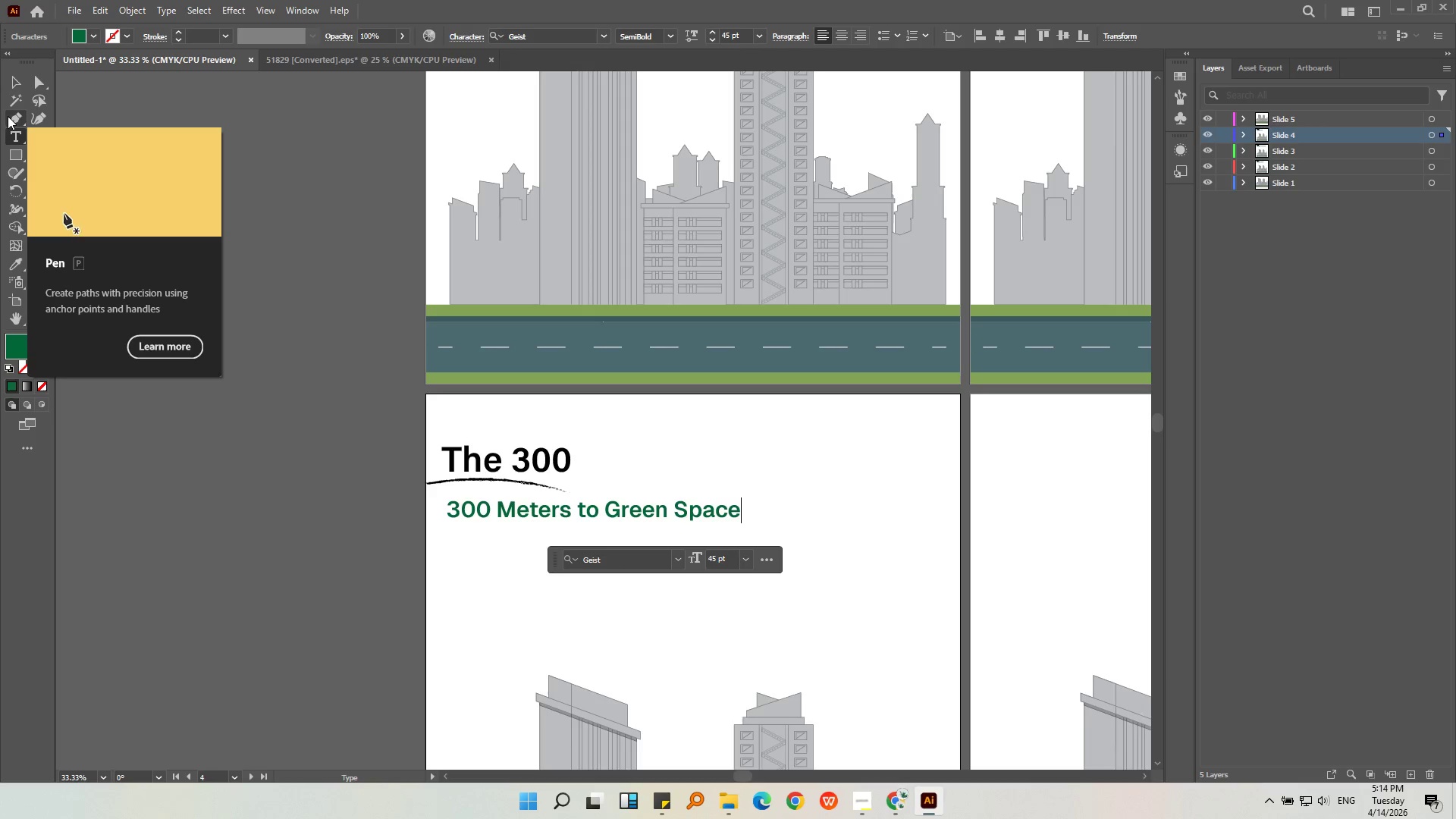 
key(Period)
 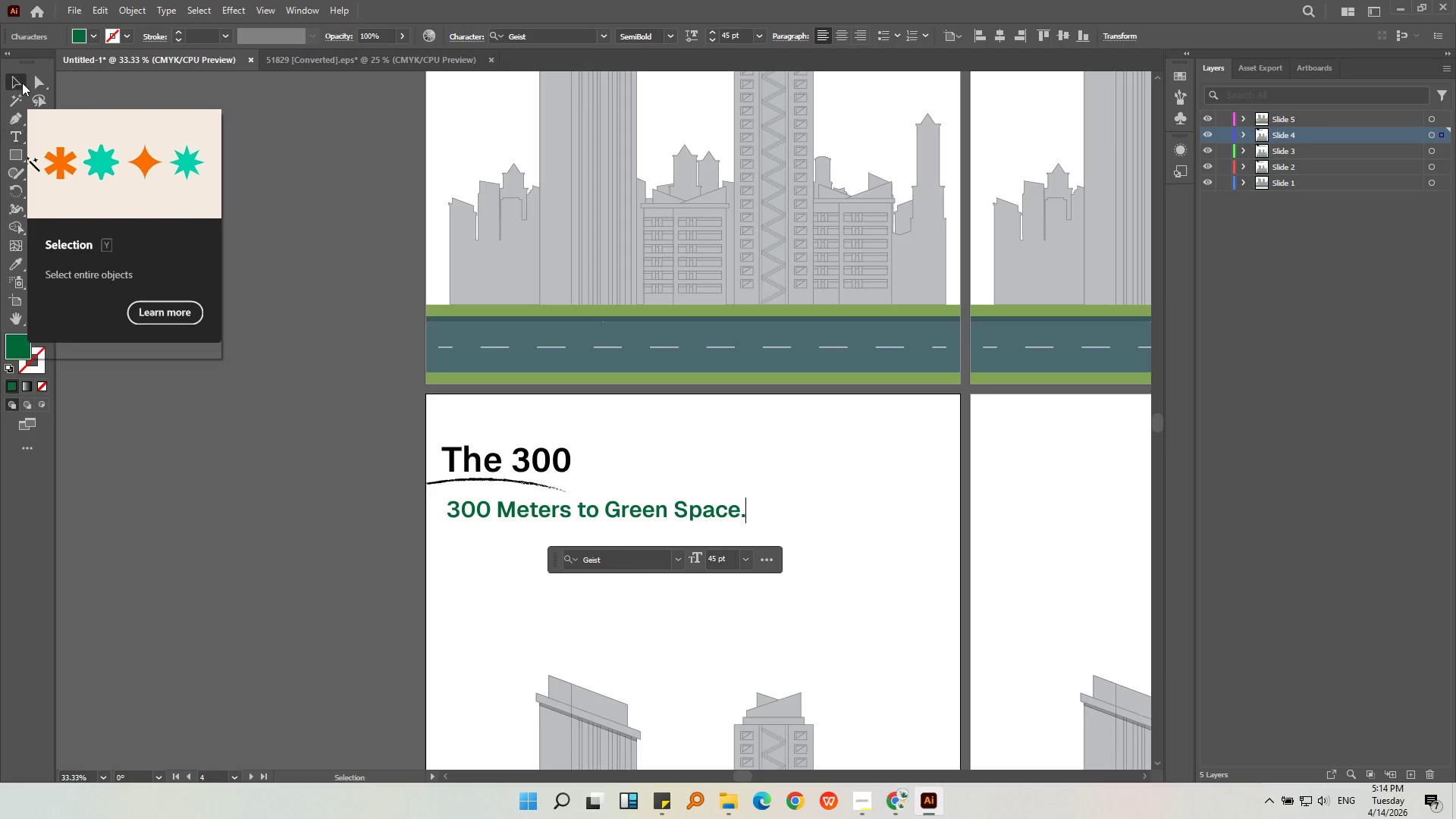 
double_click([213, 124])
 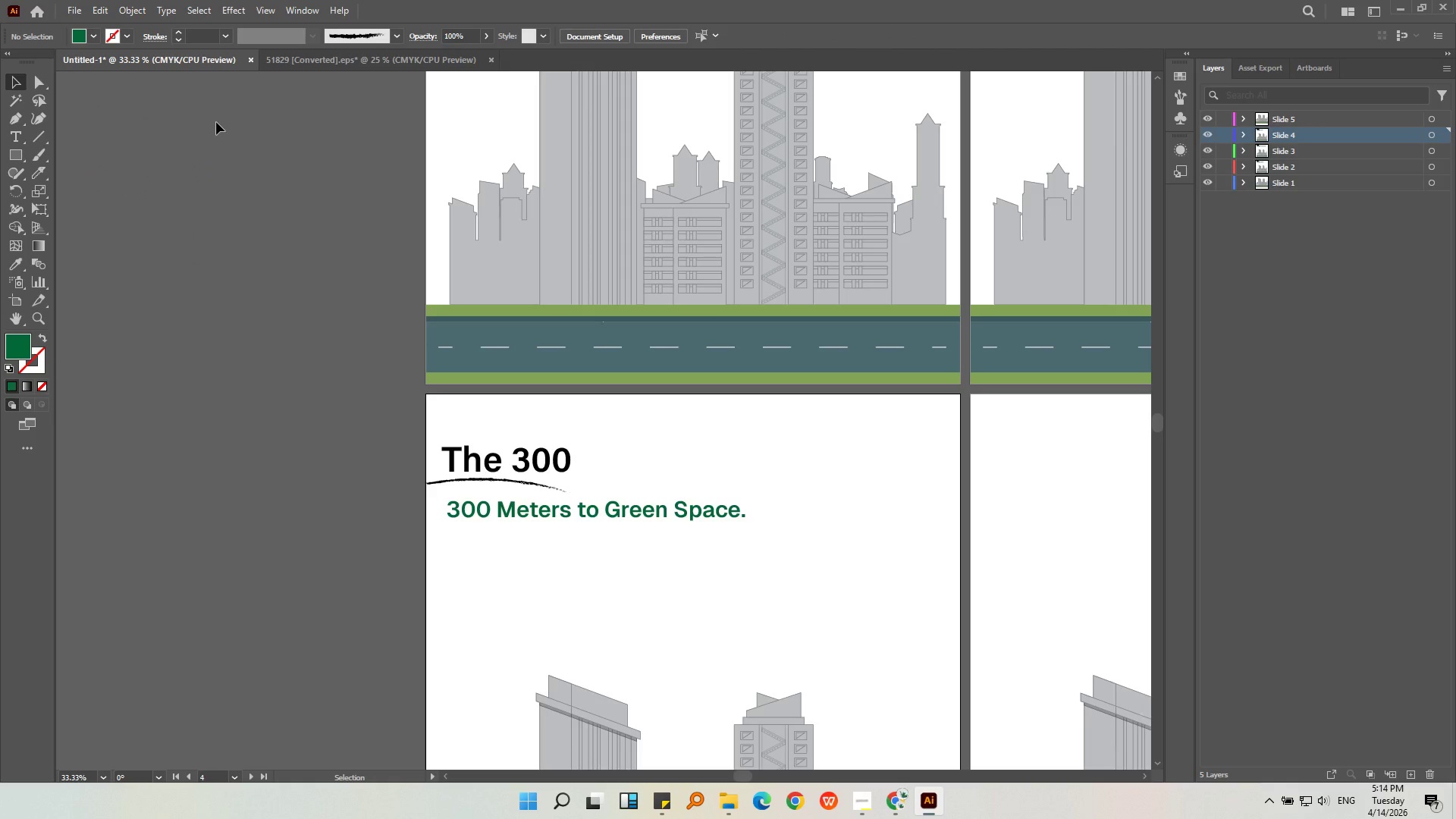 
left_click([278, 215])
 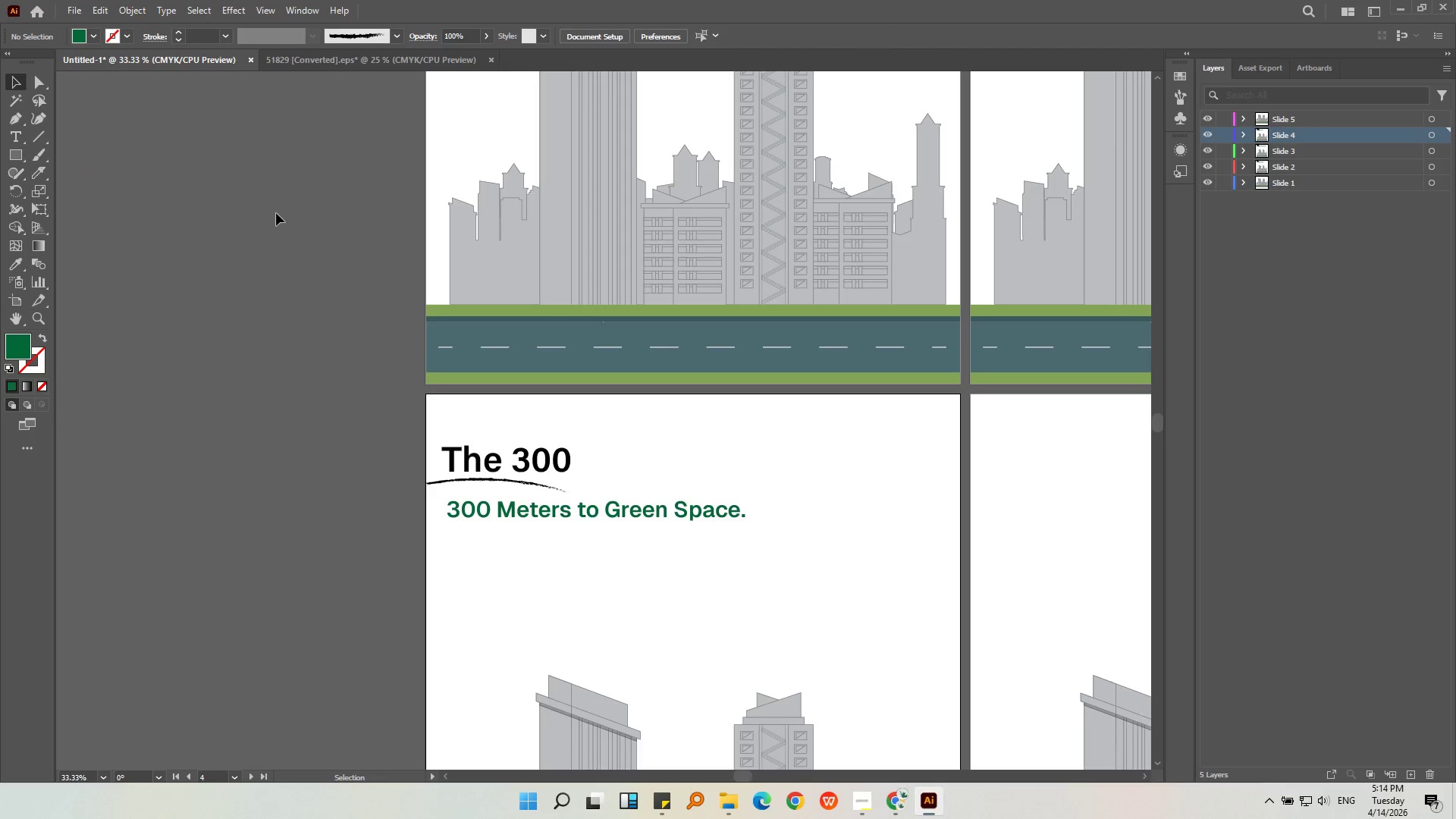 
hold_key(key=AltLeft, duration=0.36)
scroll: coordinate [276, 213], scroll_direction: down, amount: 3.0
 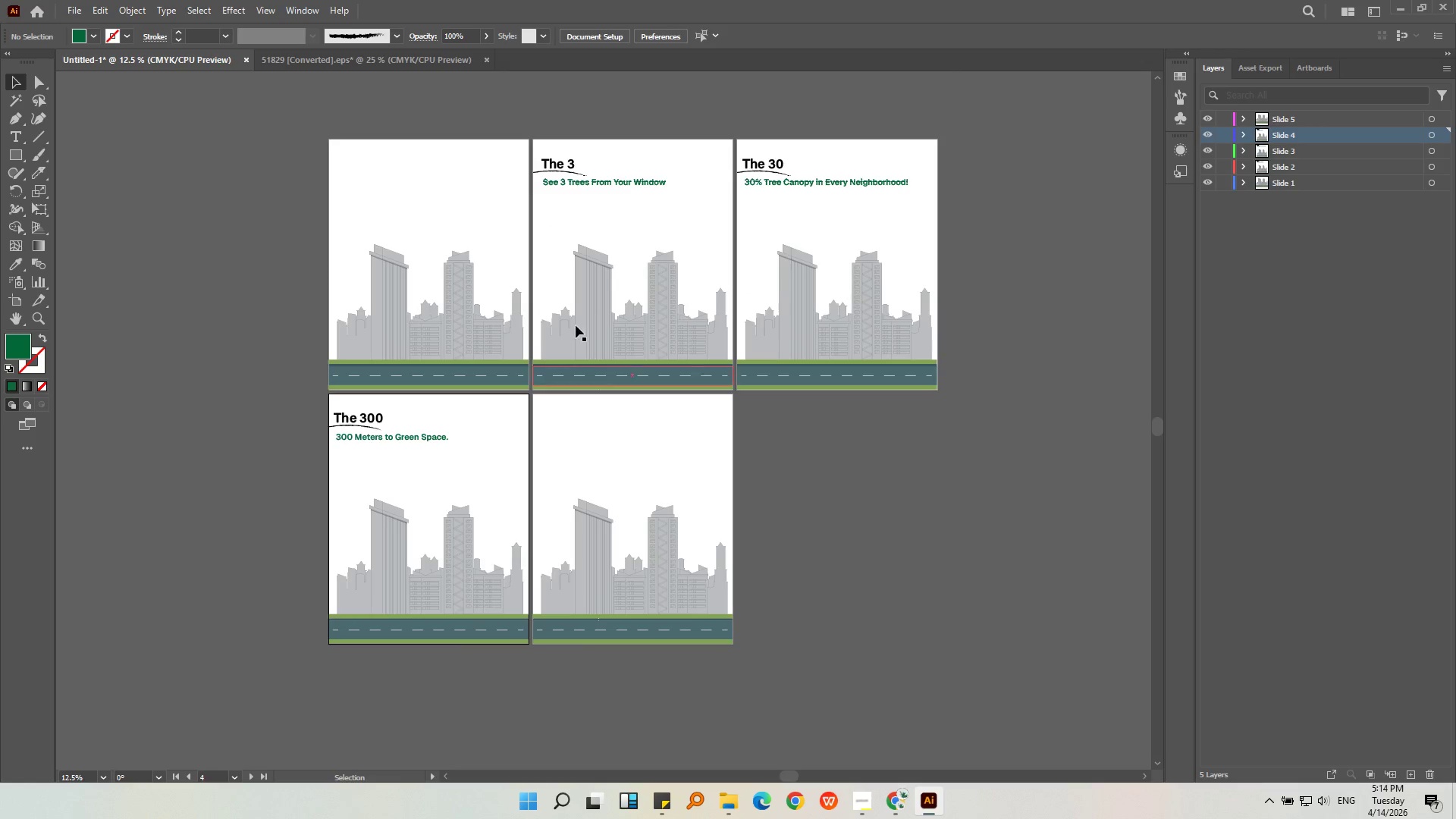 
left_click([606, 226])
 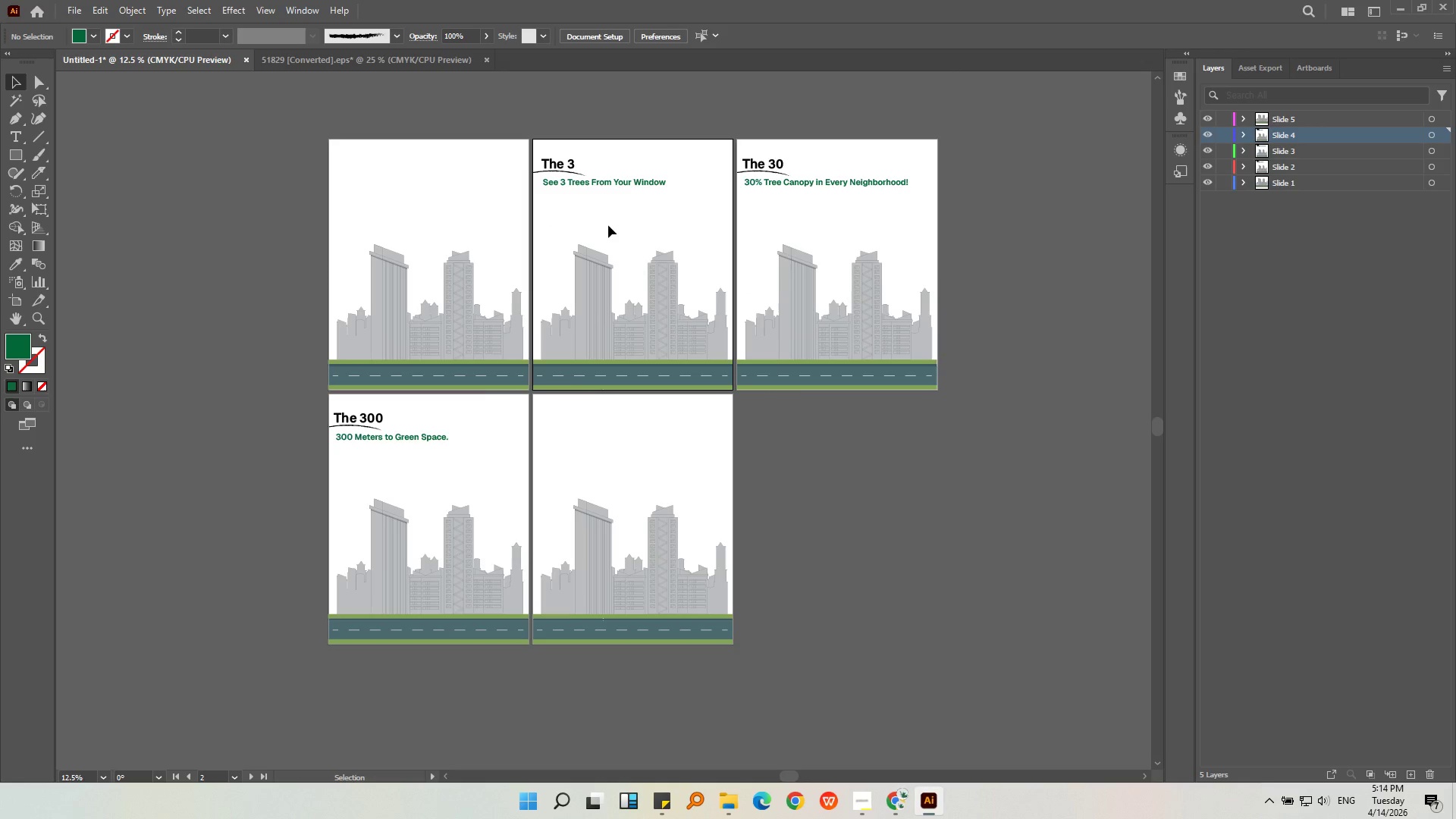 
hold_key(key=AltLeft, duration=0.36)
scroll: coordinate [615, 224], scroll_direction: up, amount: 1.0
 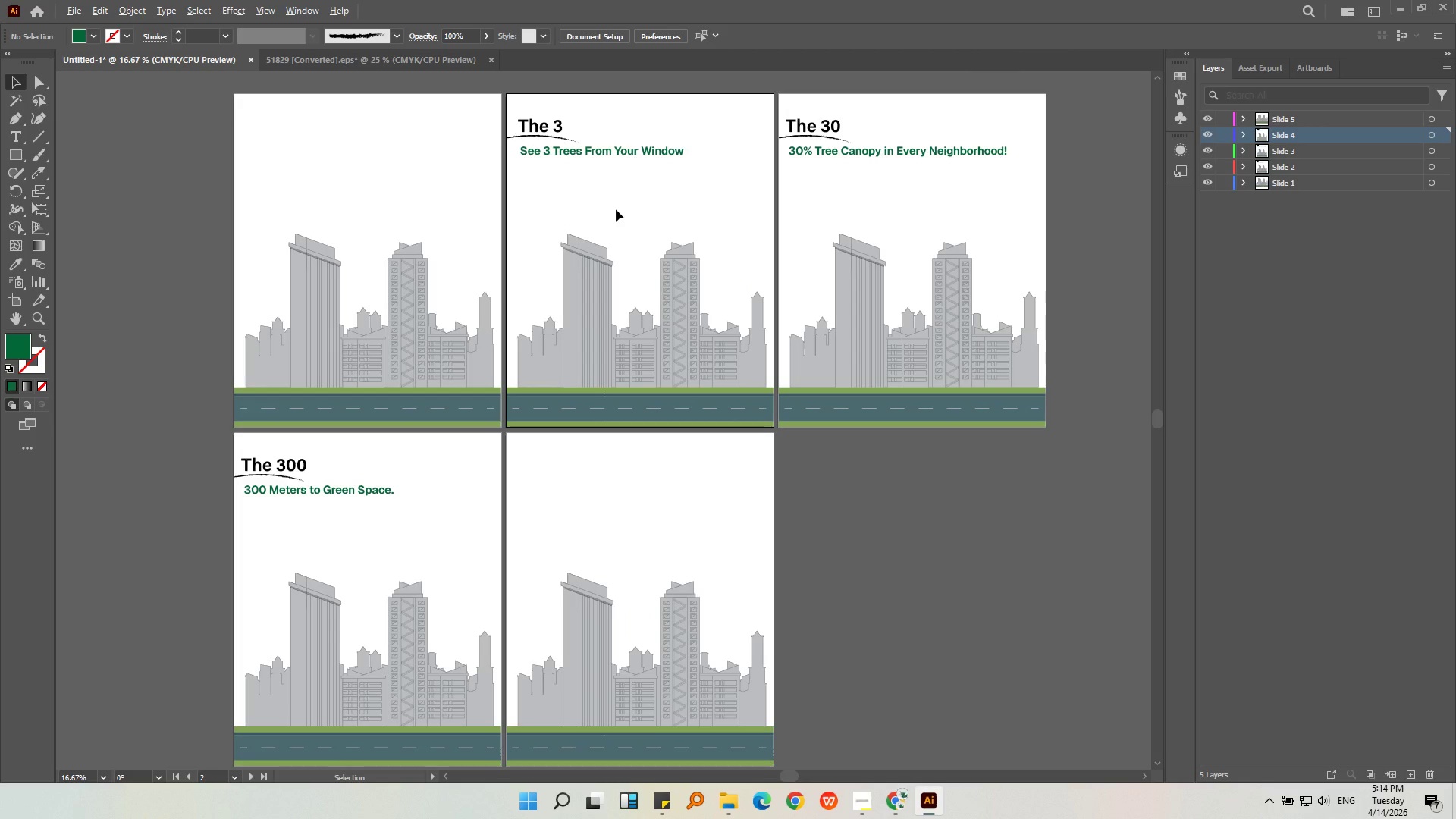 
left_click([607, 244])
 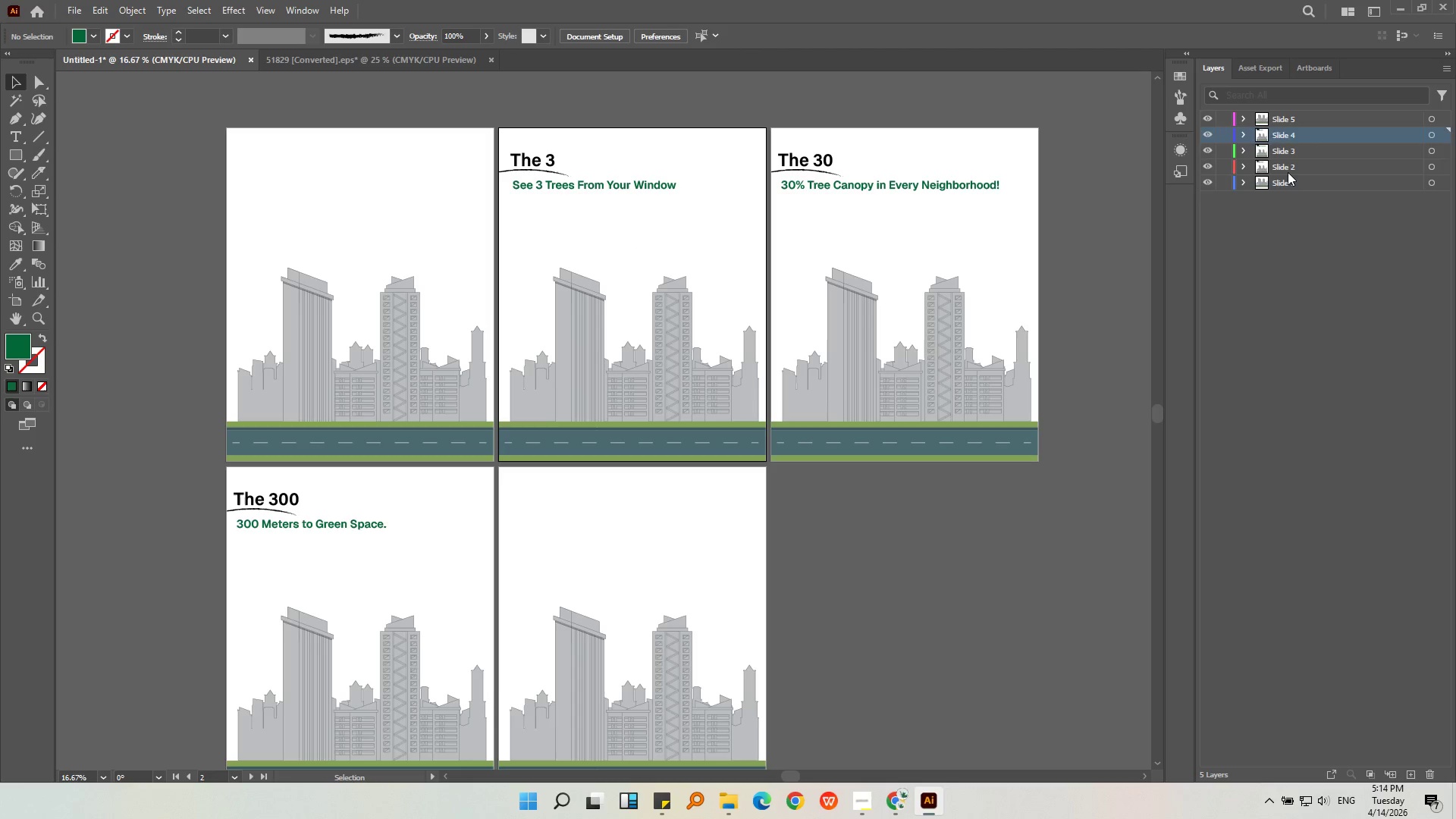 
wait(5.83)
 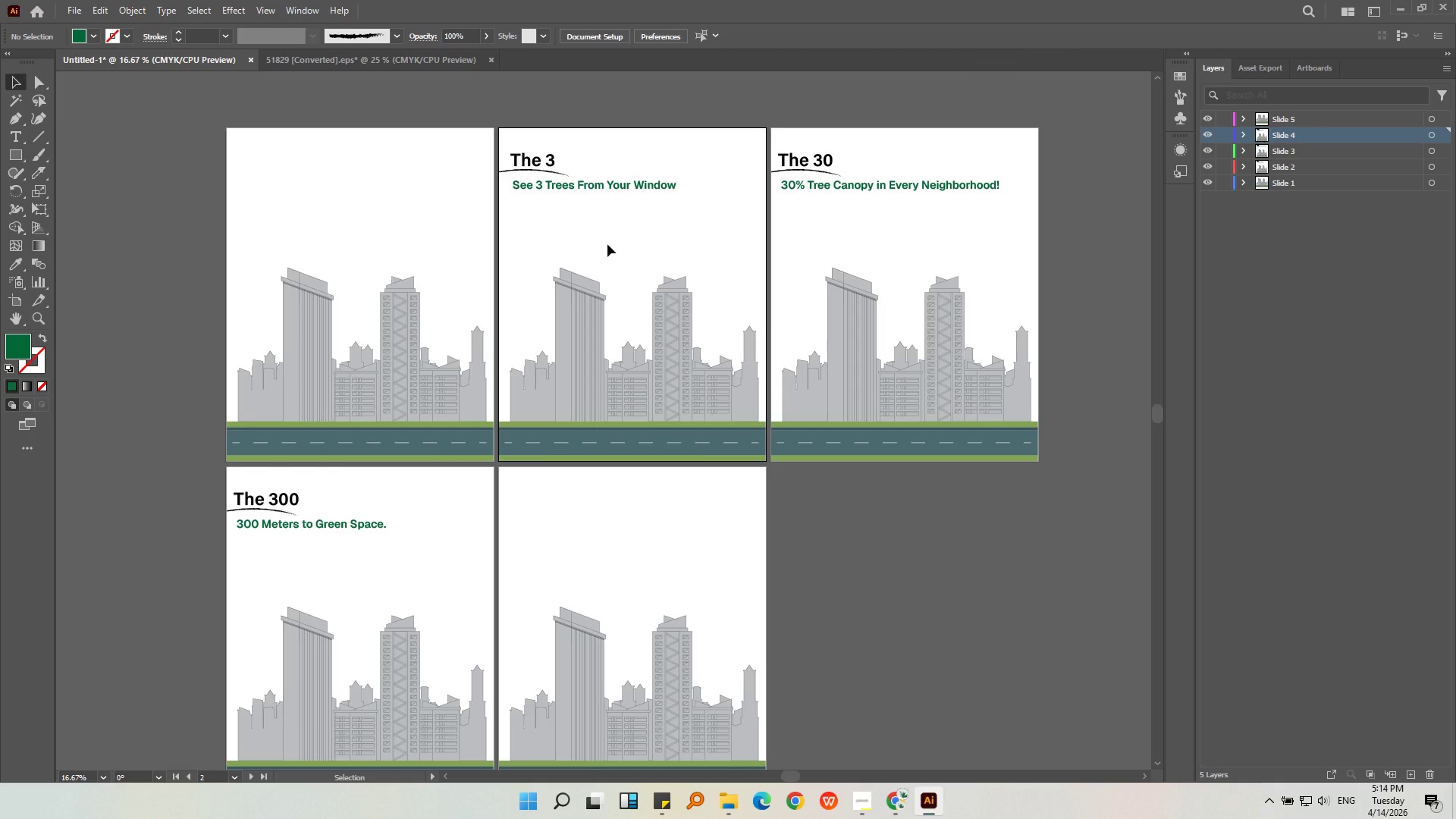 
left_click([720, 232])
 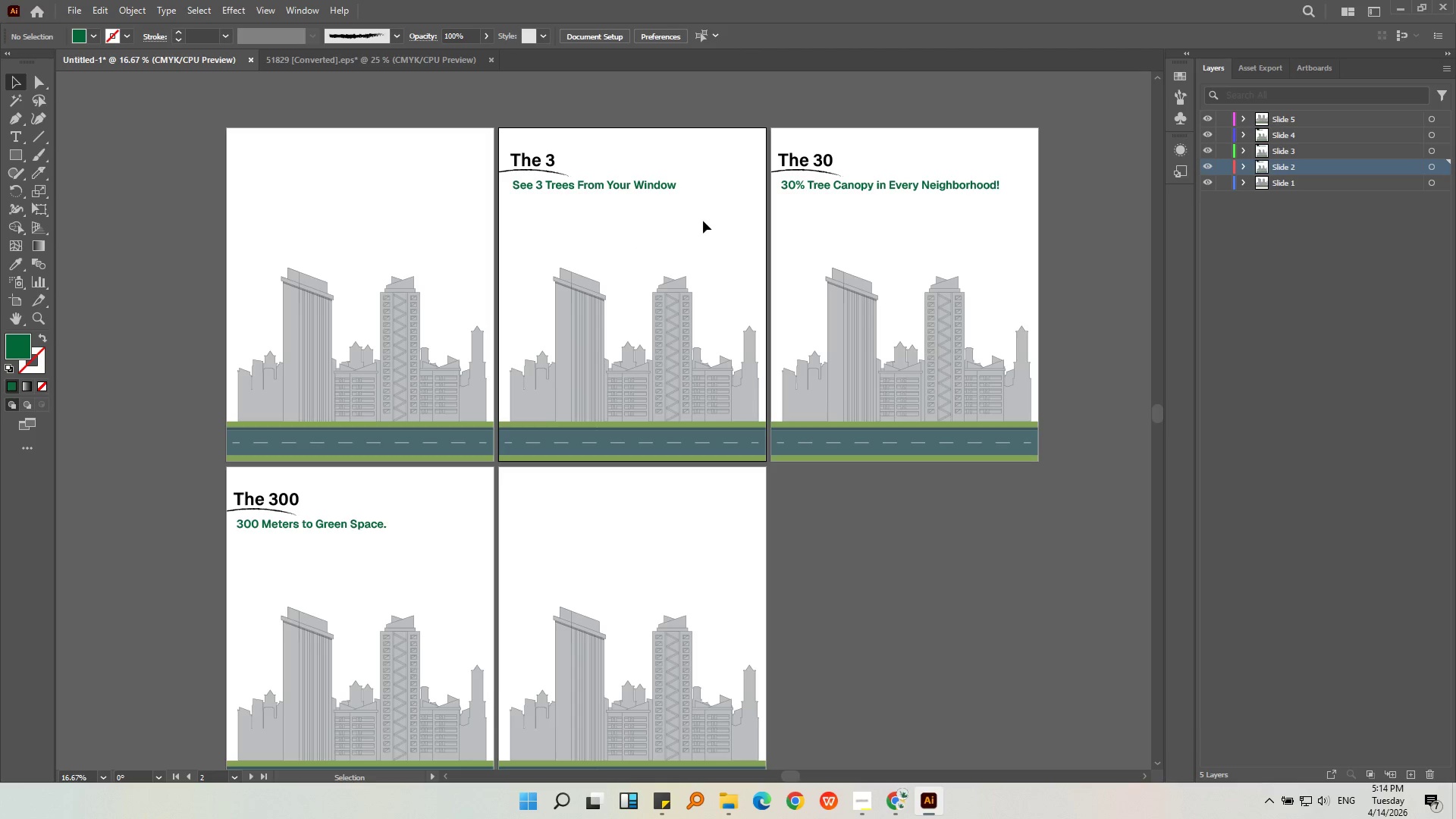 
key(Alt+AltLeft)
 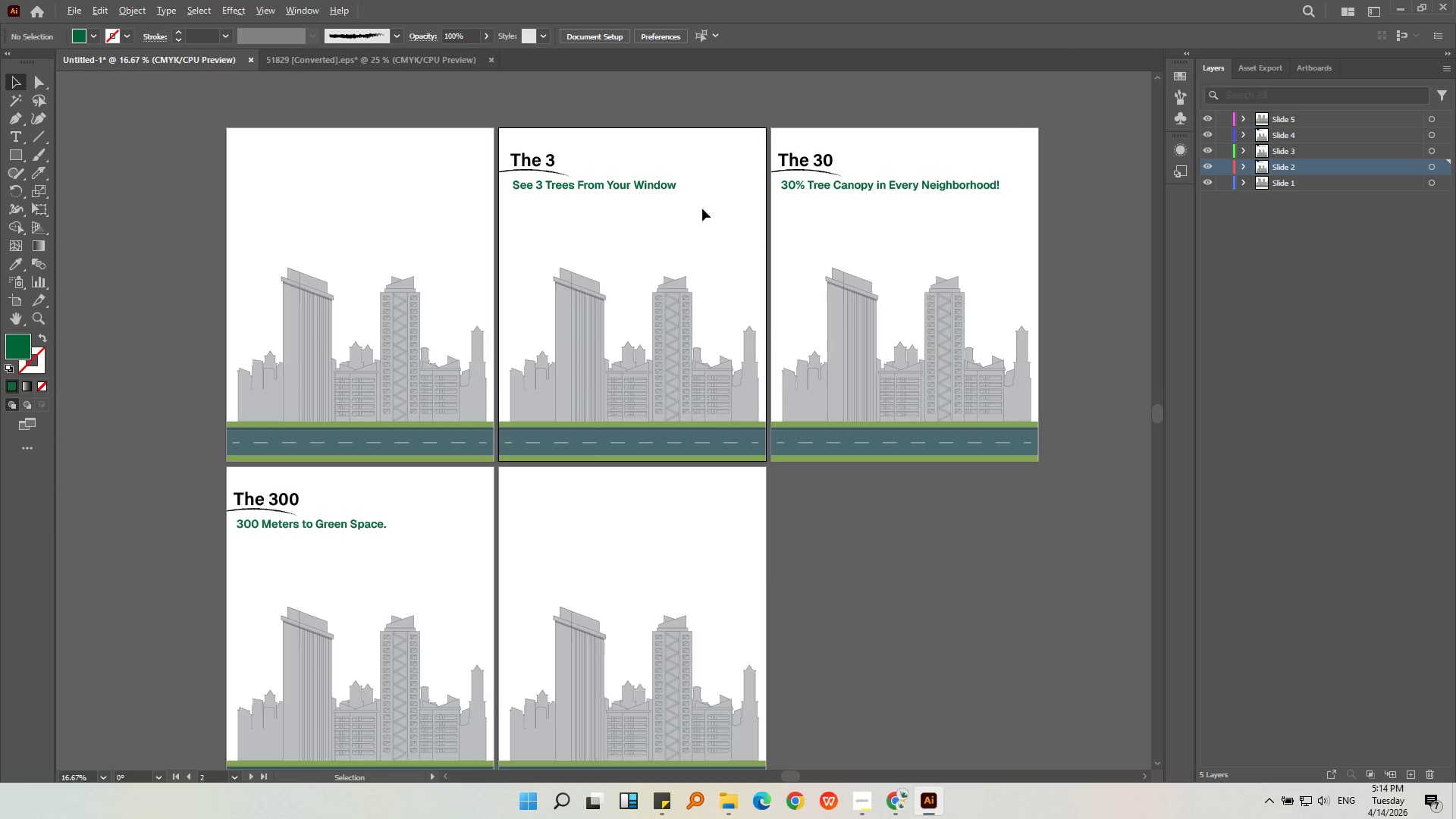 
scroll: coordinate [702, 209], scroll_direction: up, amount: 1.0
 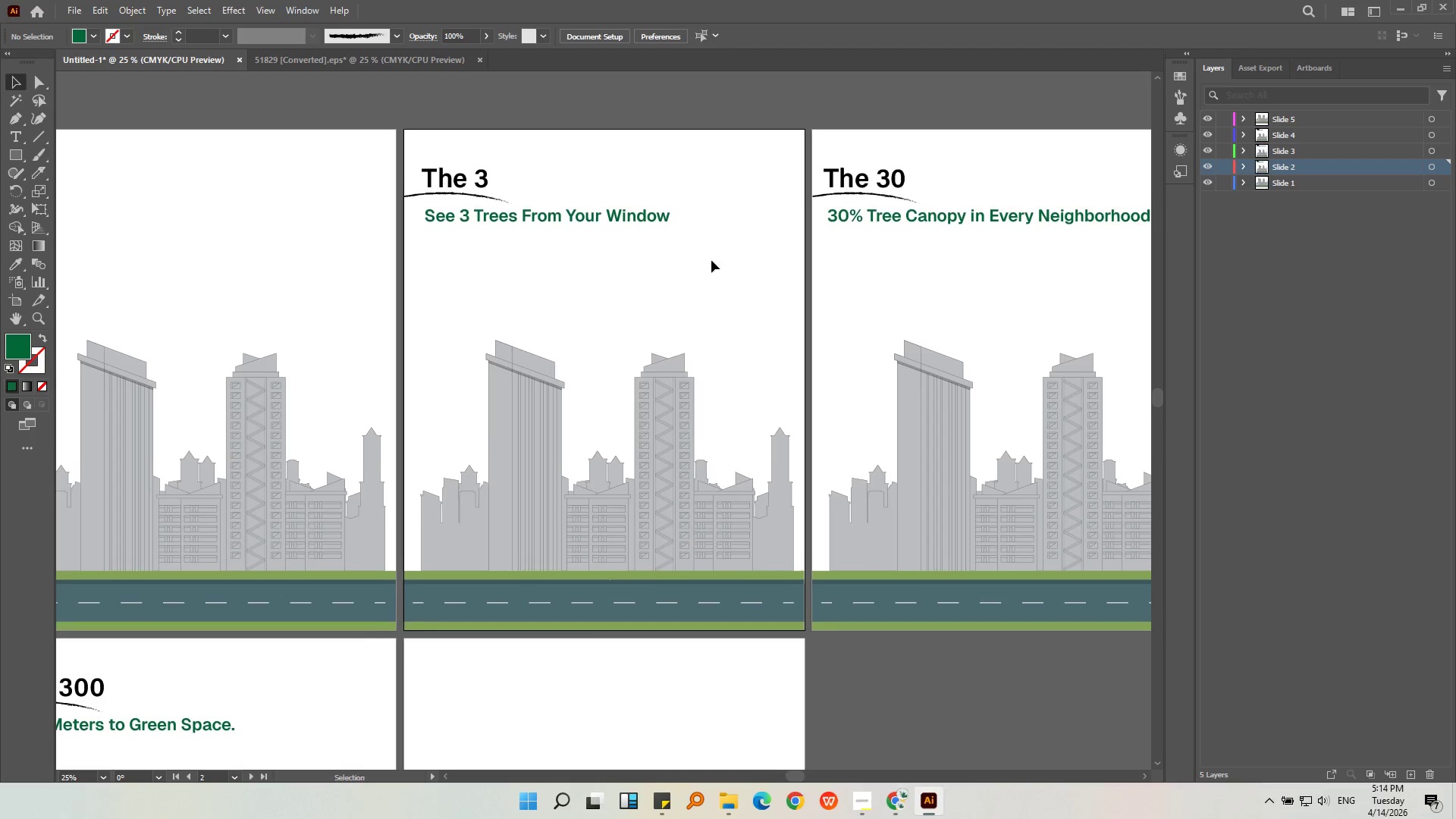 
left_click([713, 260])
 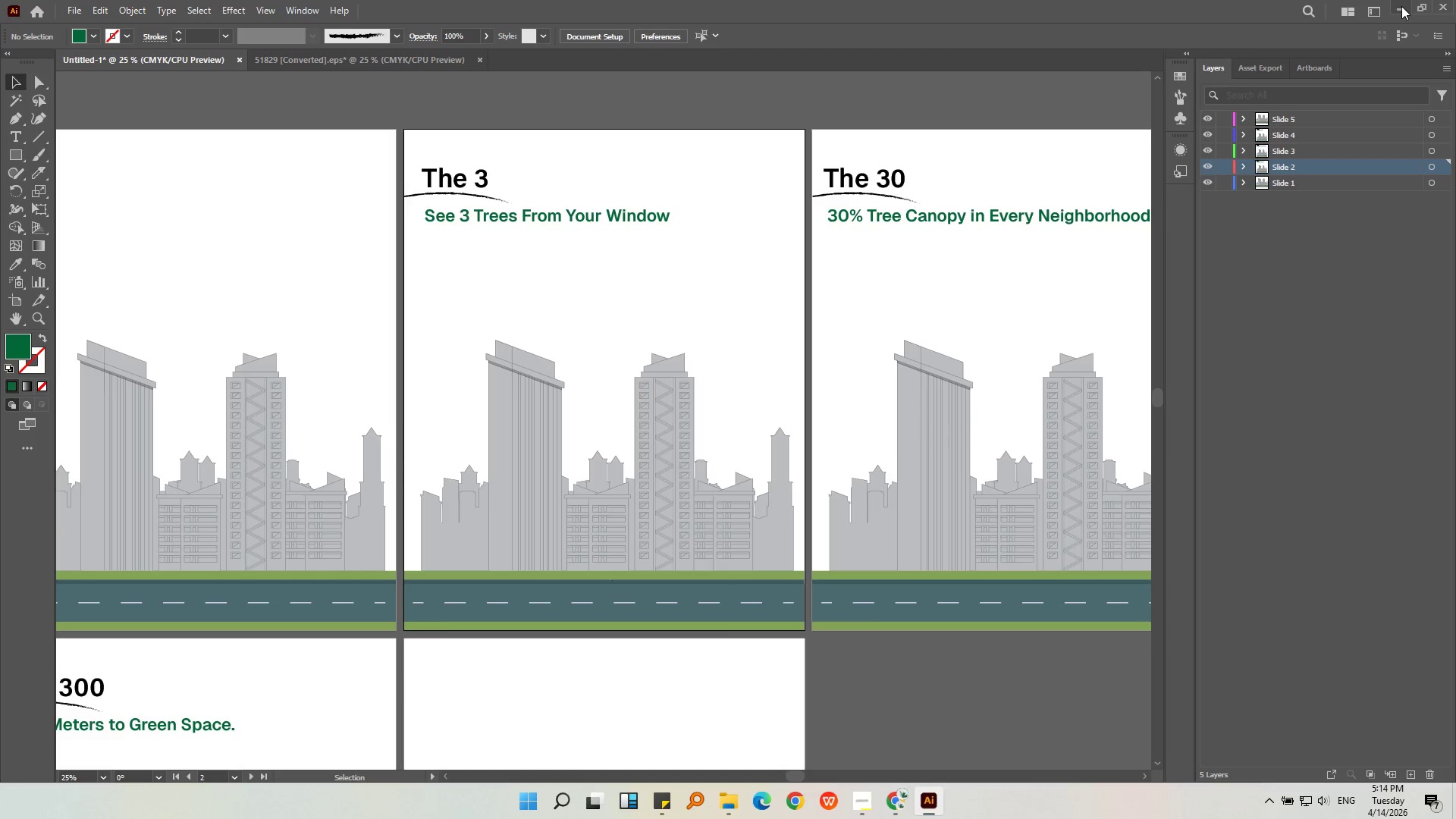 
left_click([1401, 6])
 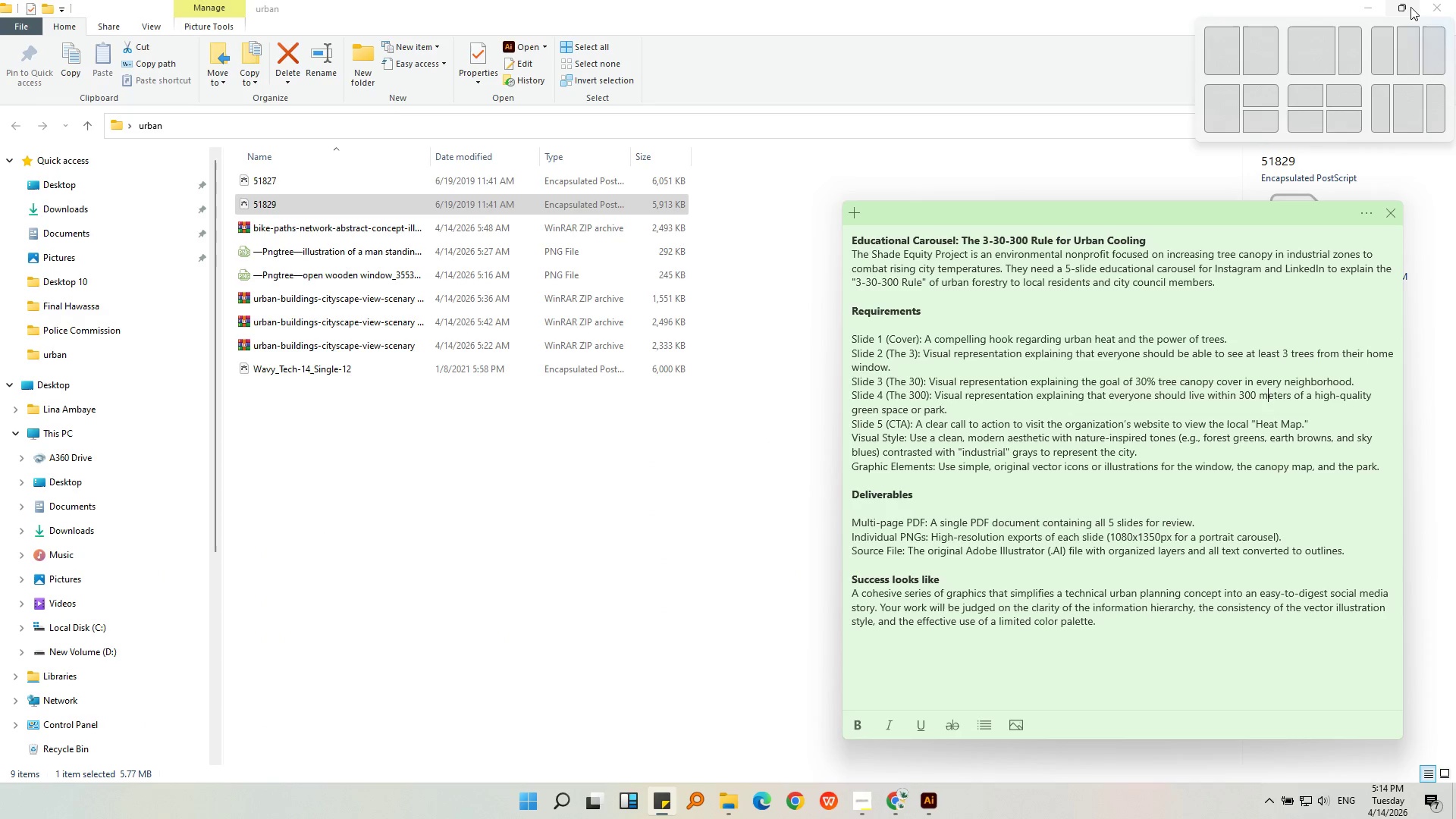 
left_click([1437, 10])
 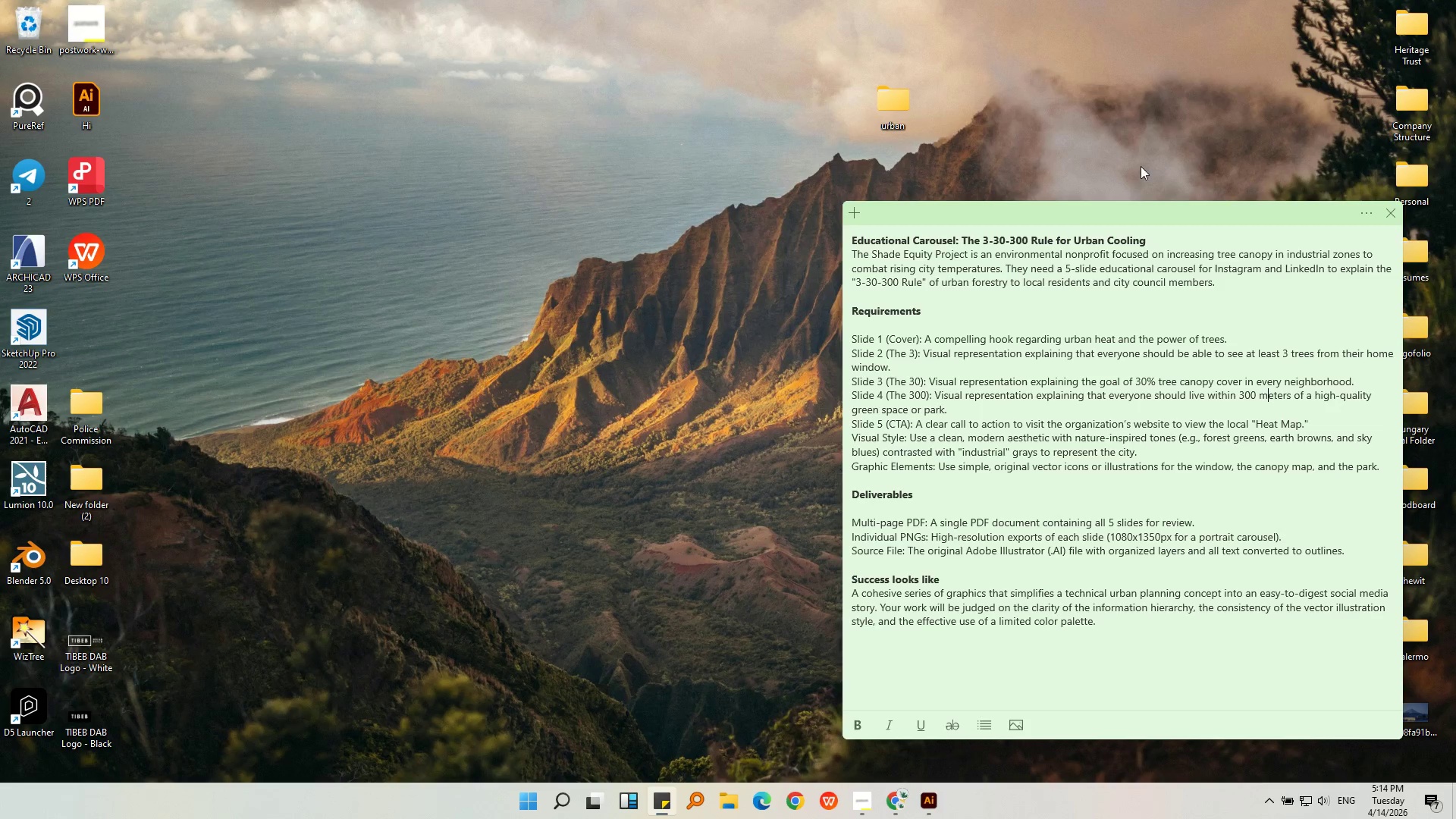 
double_click([921, 114])
 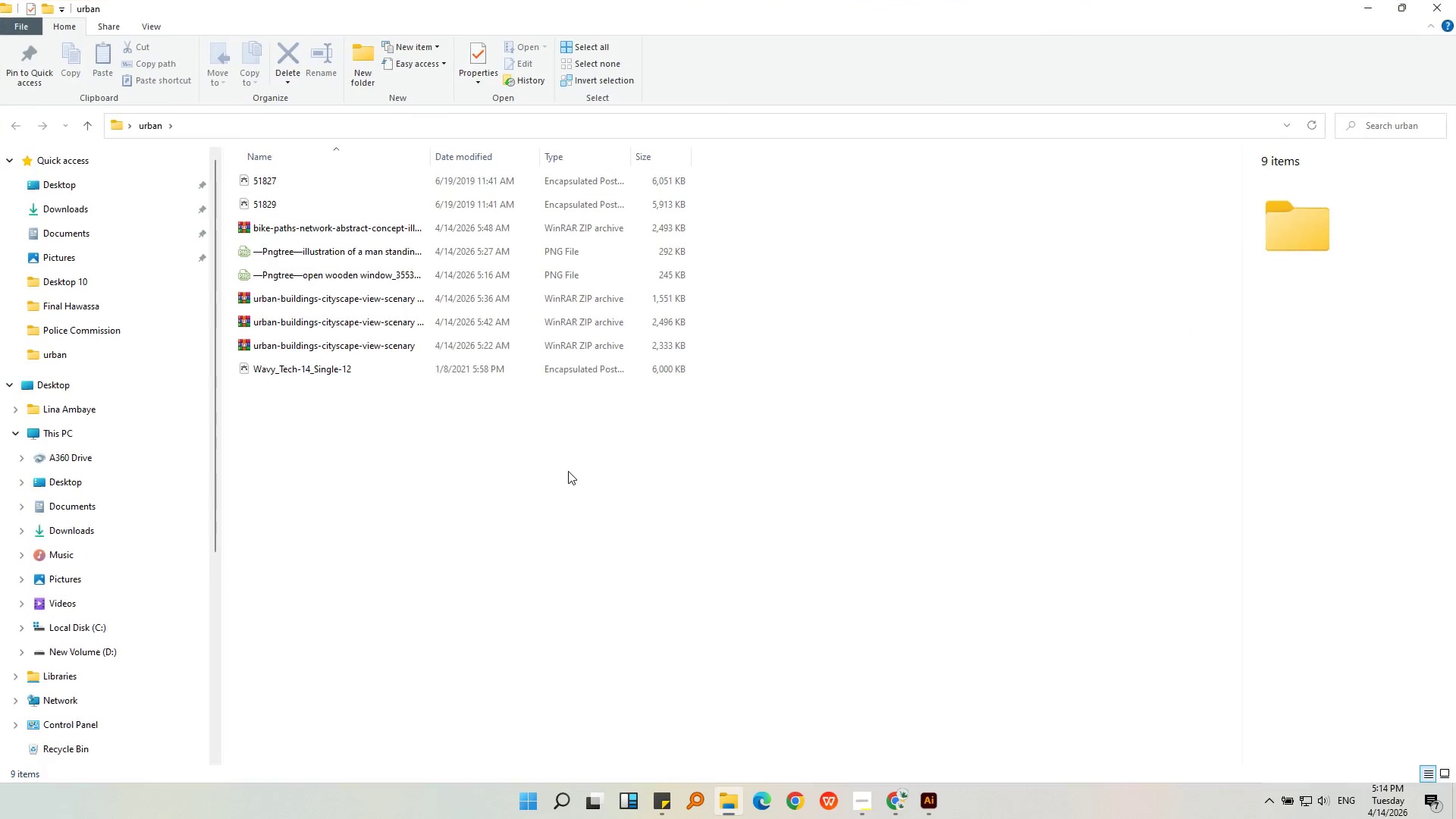 
left_click([568, 471])
 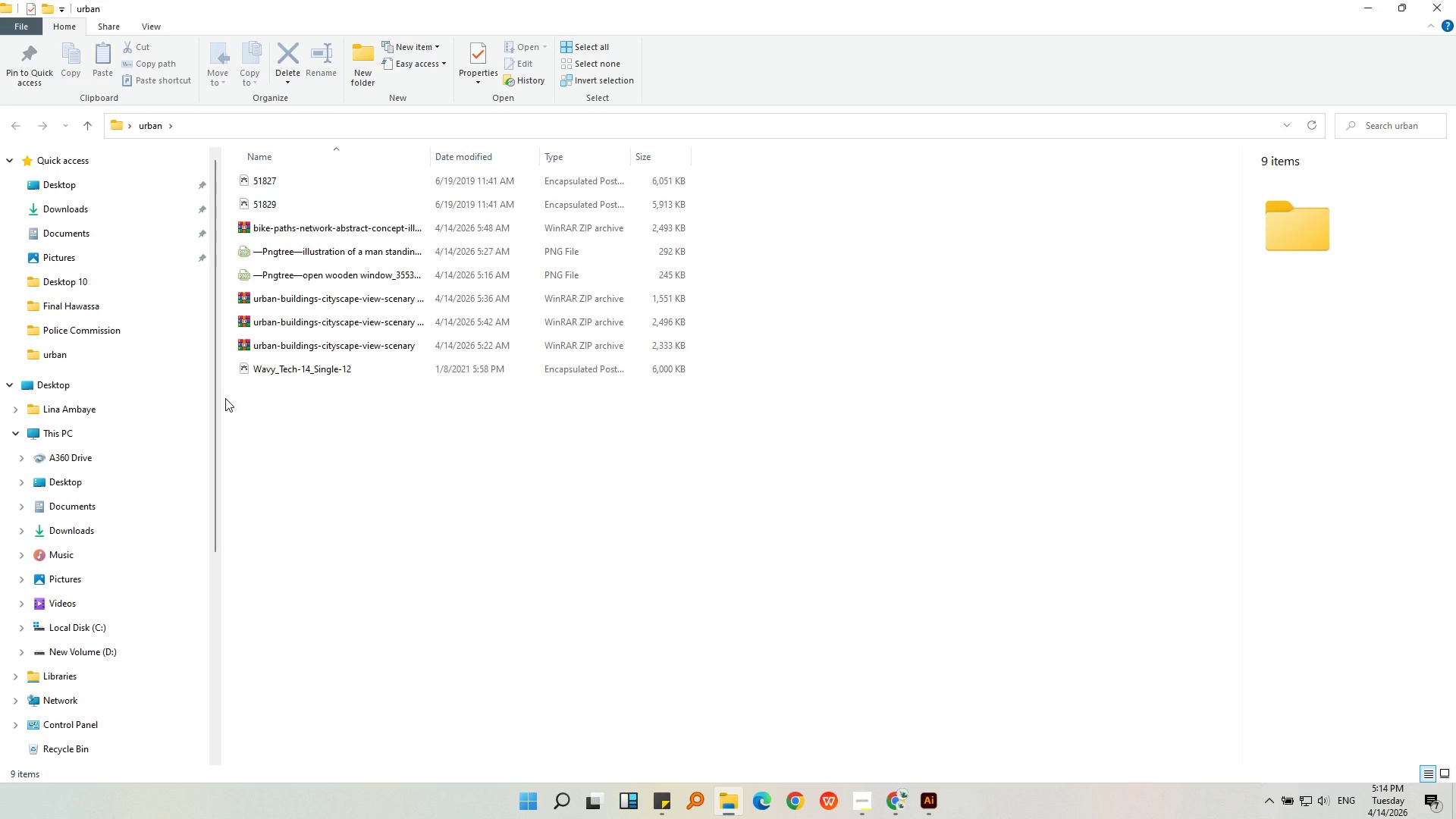 
left_click([325, 281])
 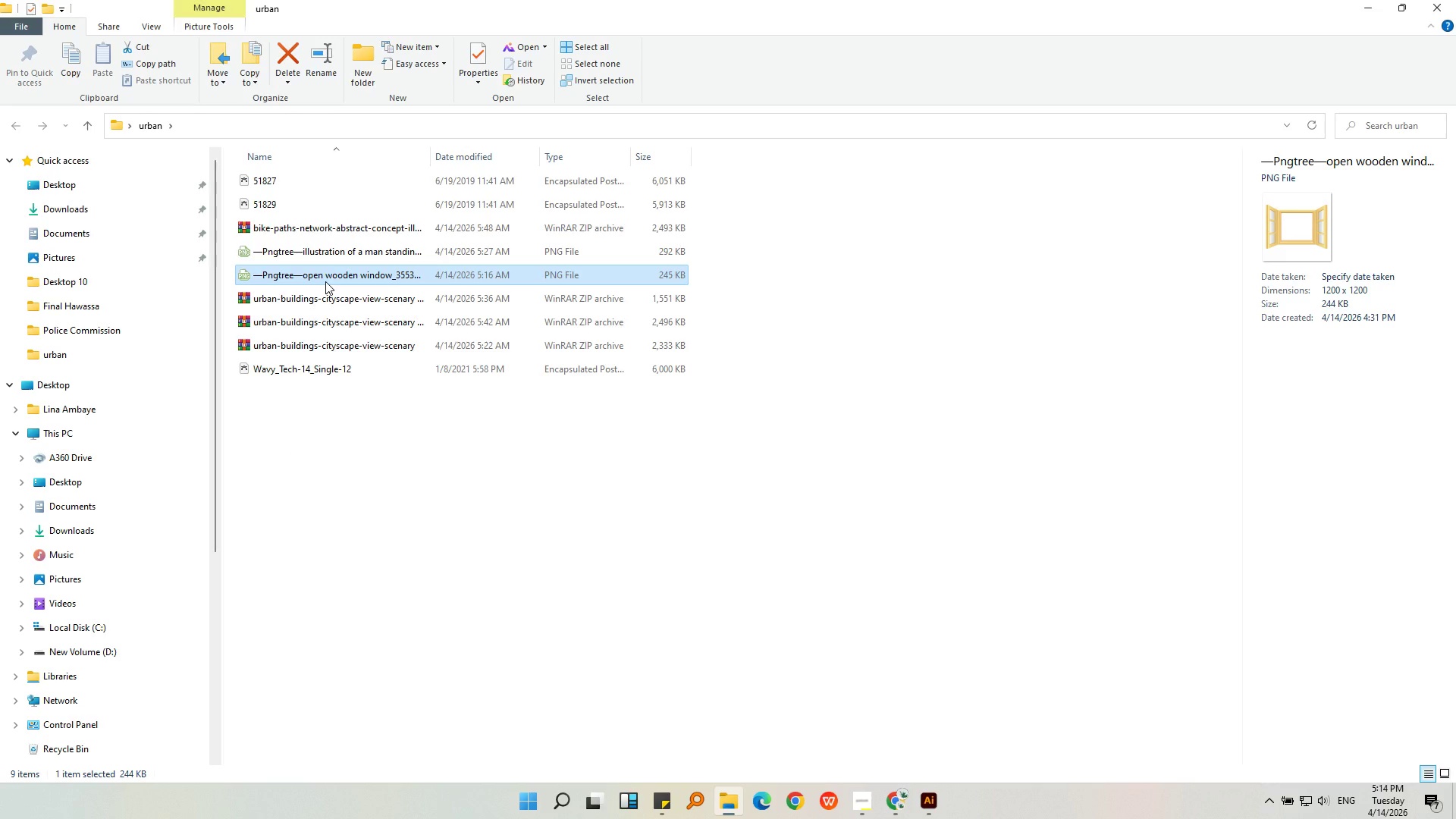 
key(Control+C)
 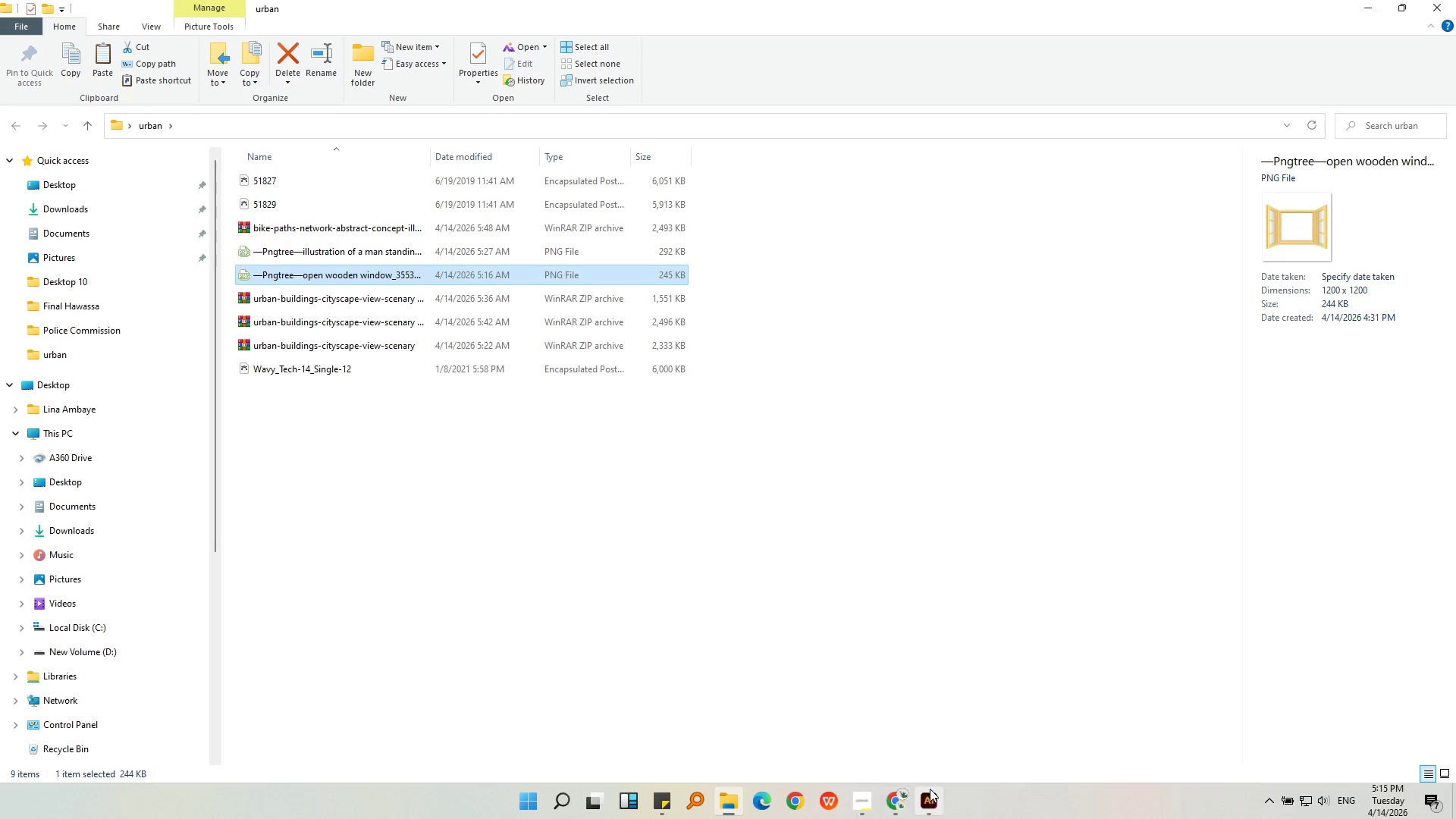 
left_click([943, 799])
 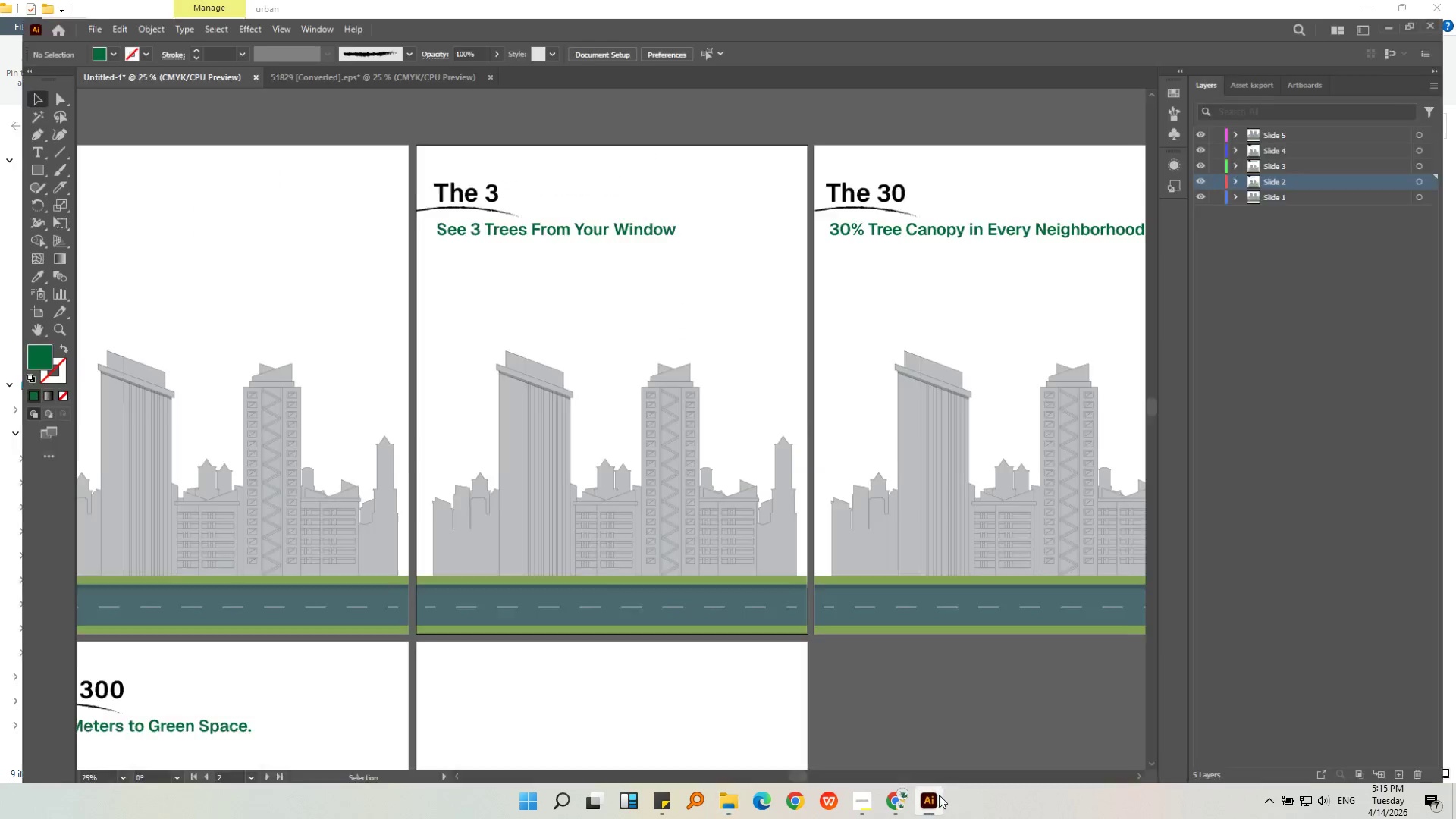 
hold_key(key=ControlLeft, duration=0.52)
 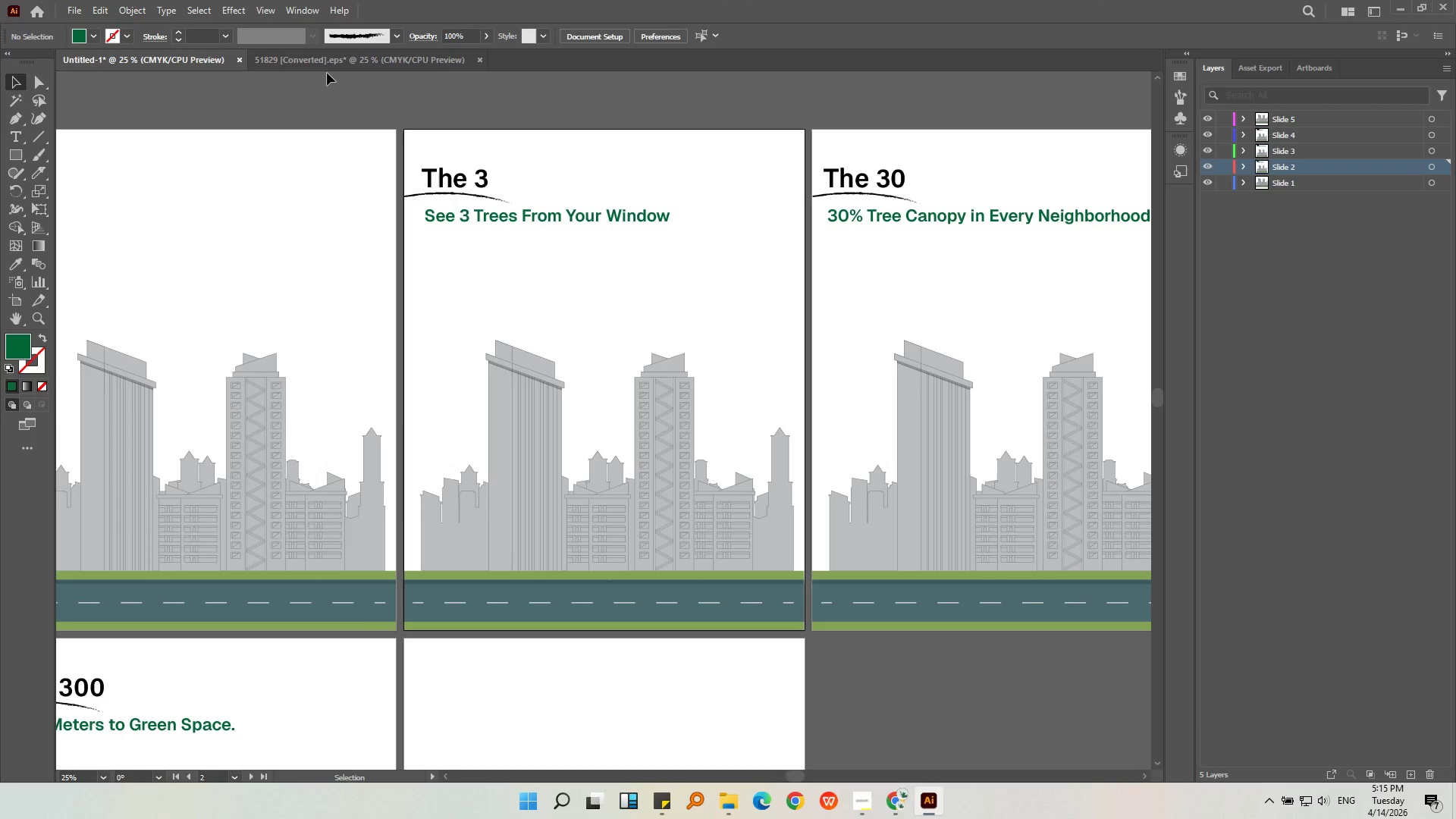 
left_click([328, 66])
 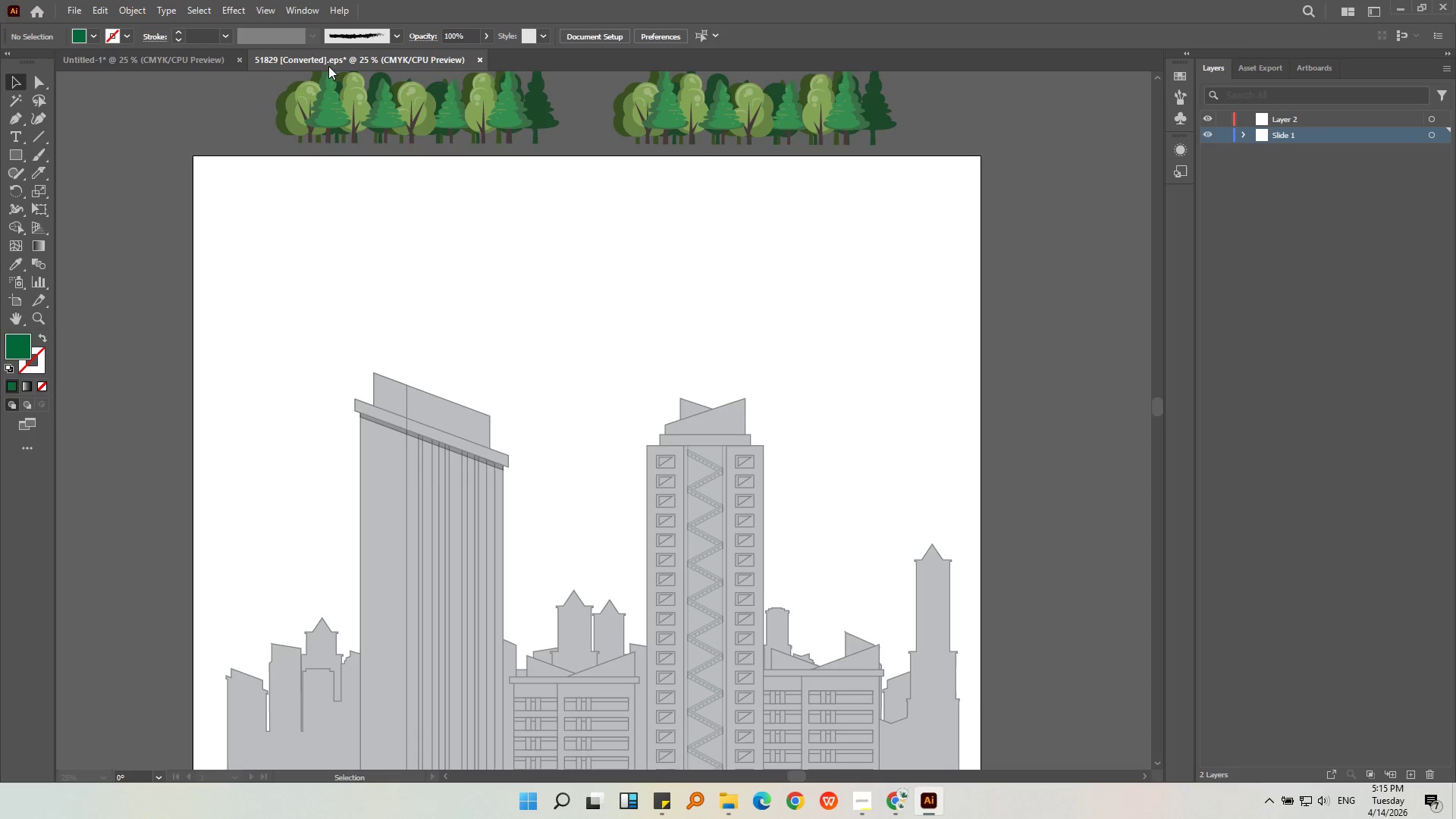 
hold_key(key=ControlLeft, duration=0.69)
 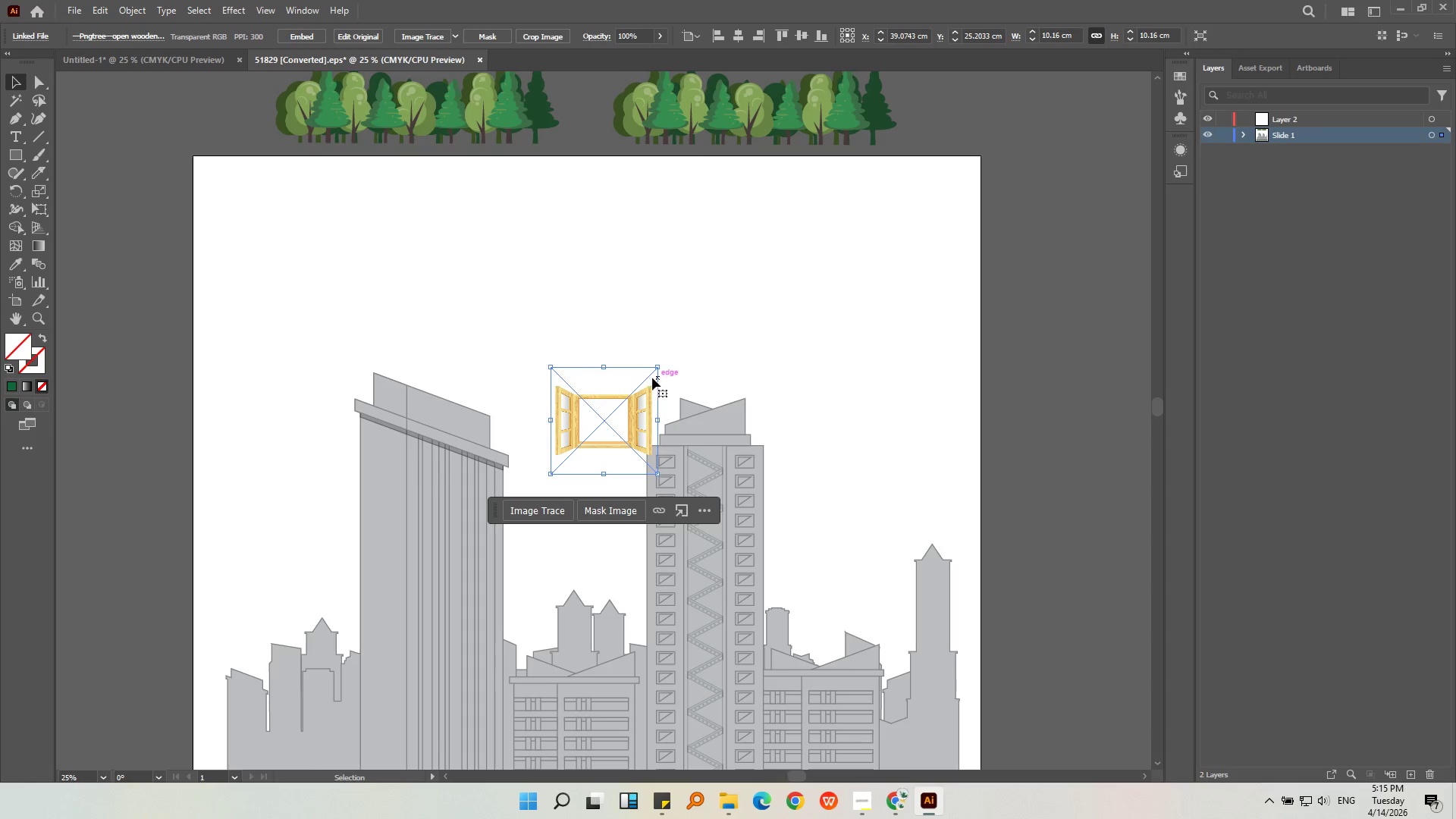 
key(V)
 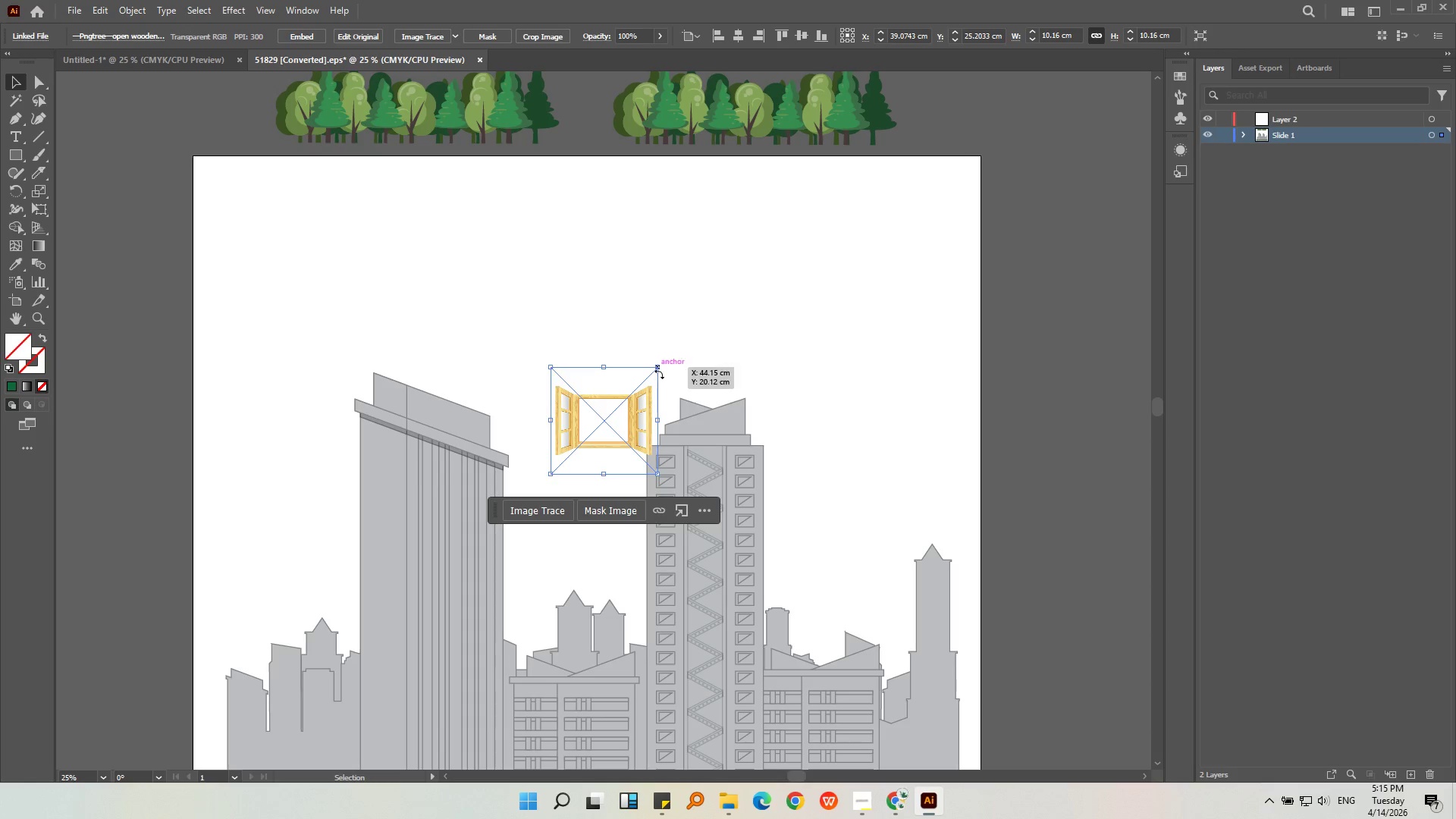 
hold_key(key=ShiftLeft, duration=0.89)
left_click_drag(start_coordinate=[656, 365], to_coordinate=[921, 250])
 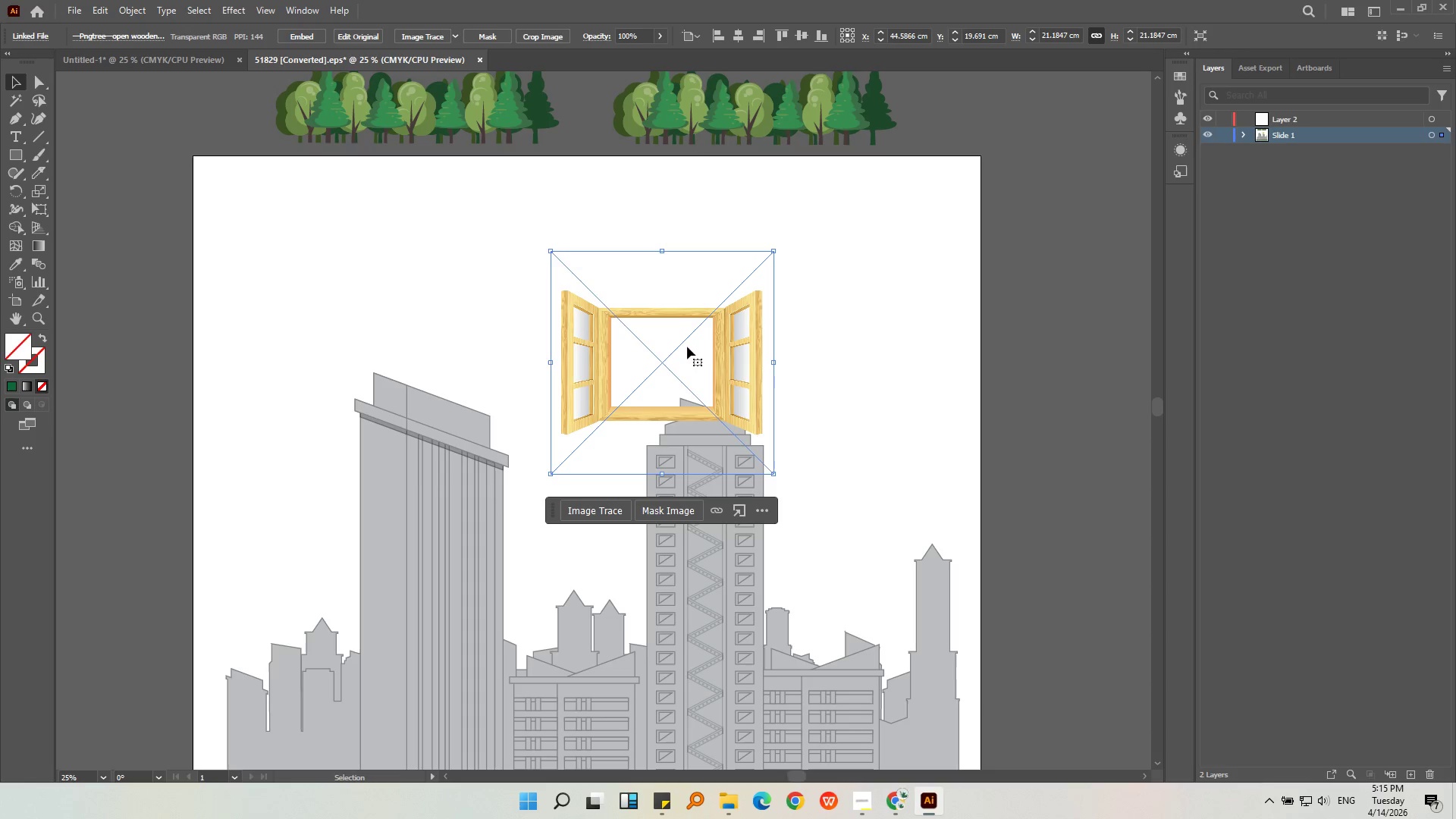 
key(Alt+AltLeft)
 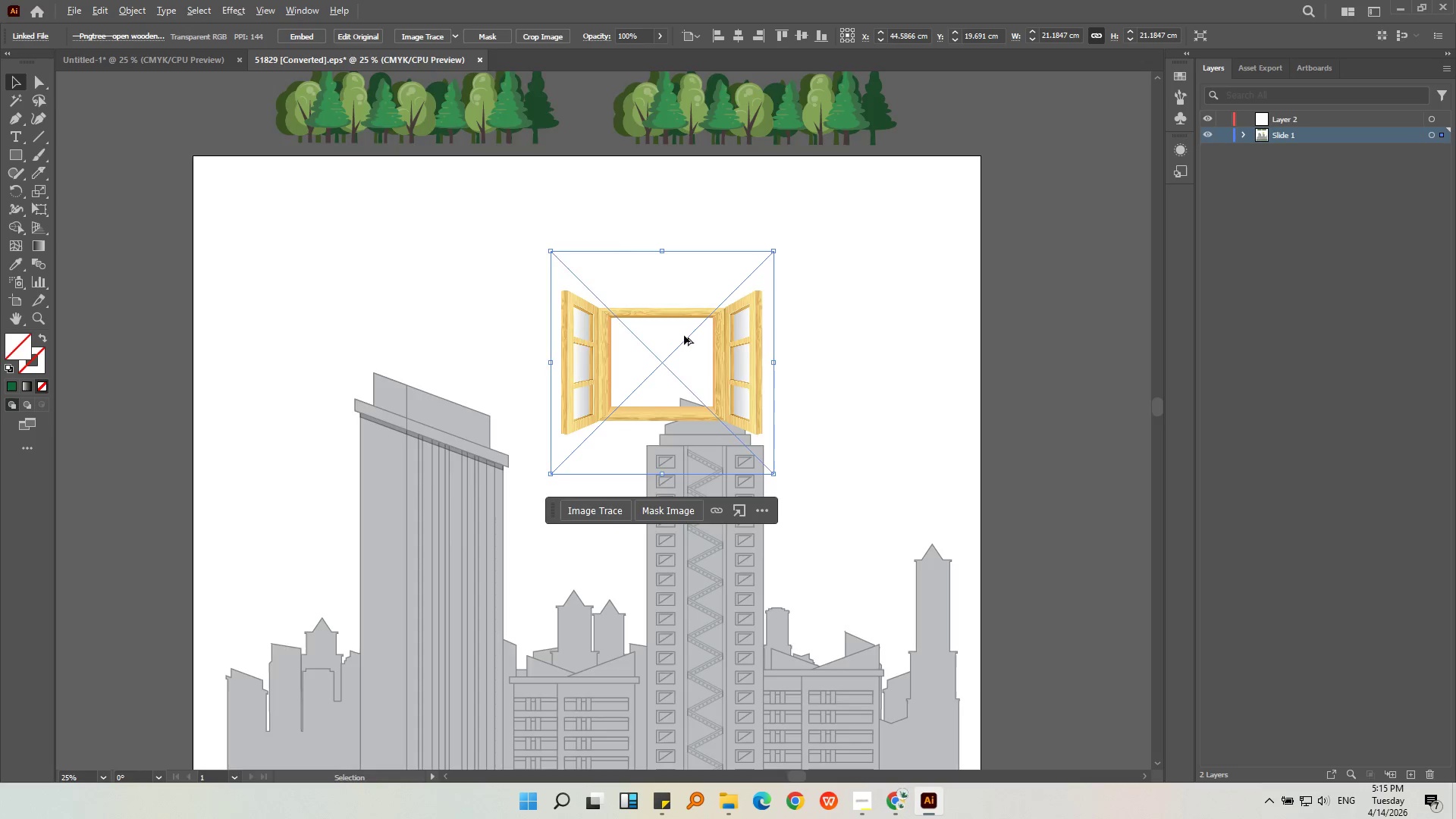 
left_click_drag(start_coordinate=[692, 334], to_coordinate=[989, 334])
 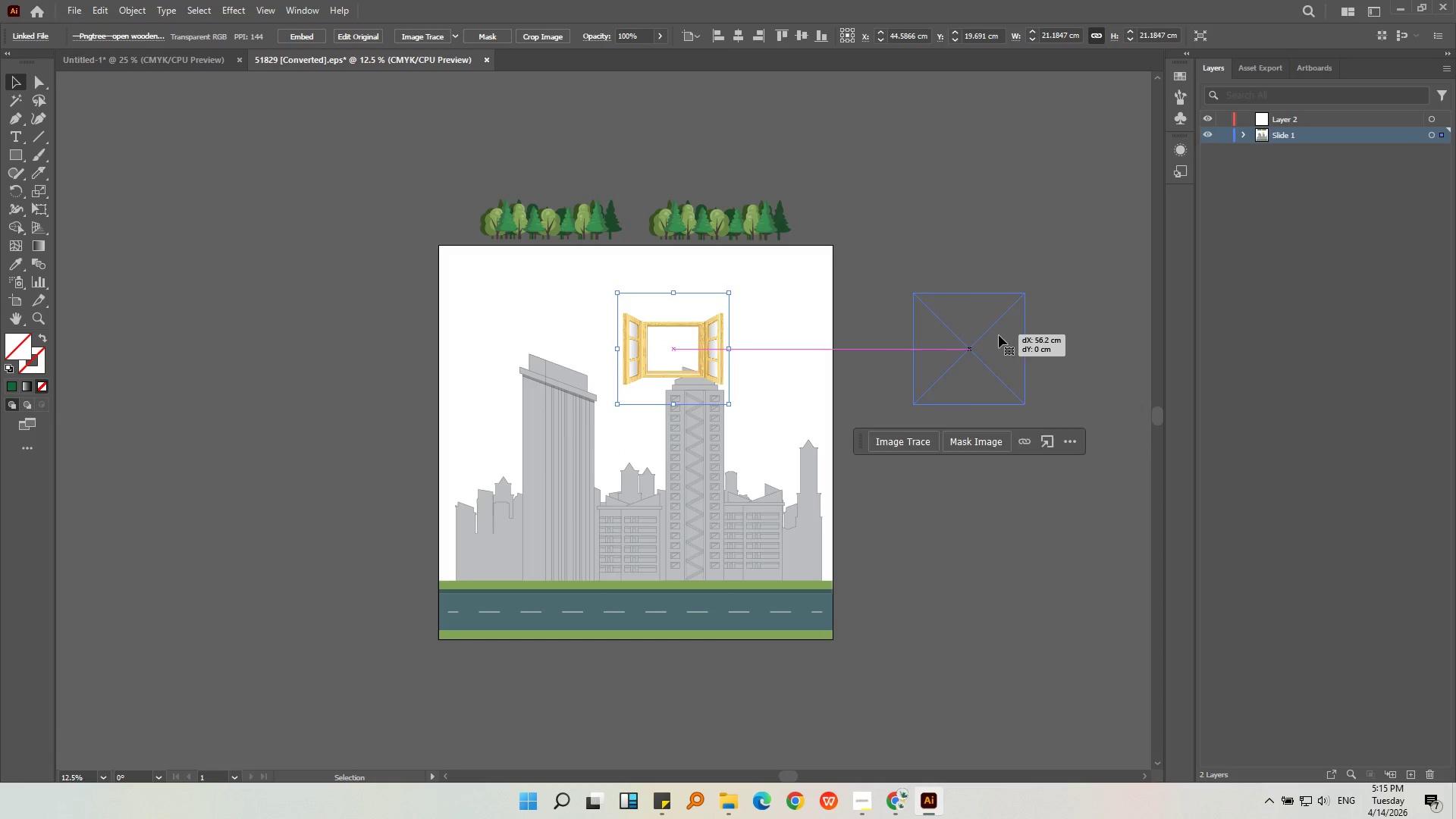 
scroll: coordinate [684, 334], scroll_direction: down, amount: 2.0
 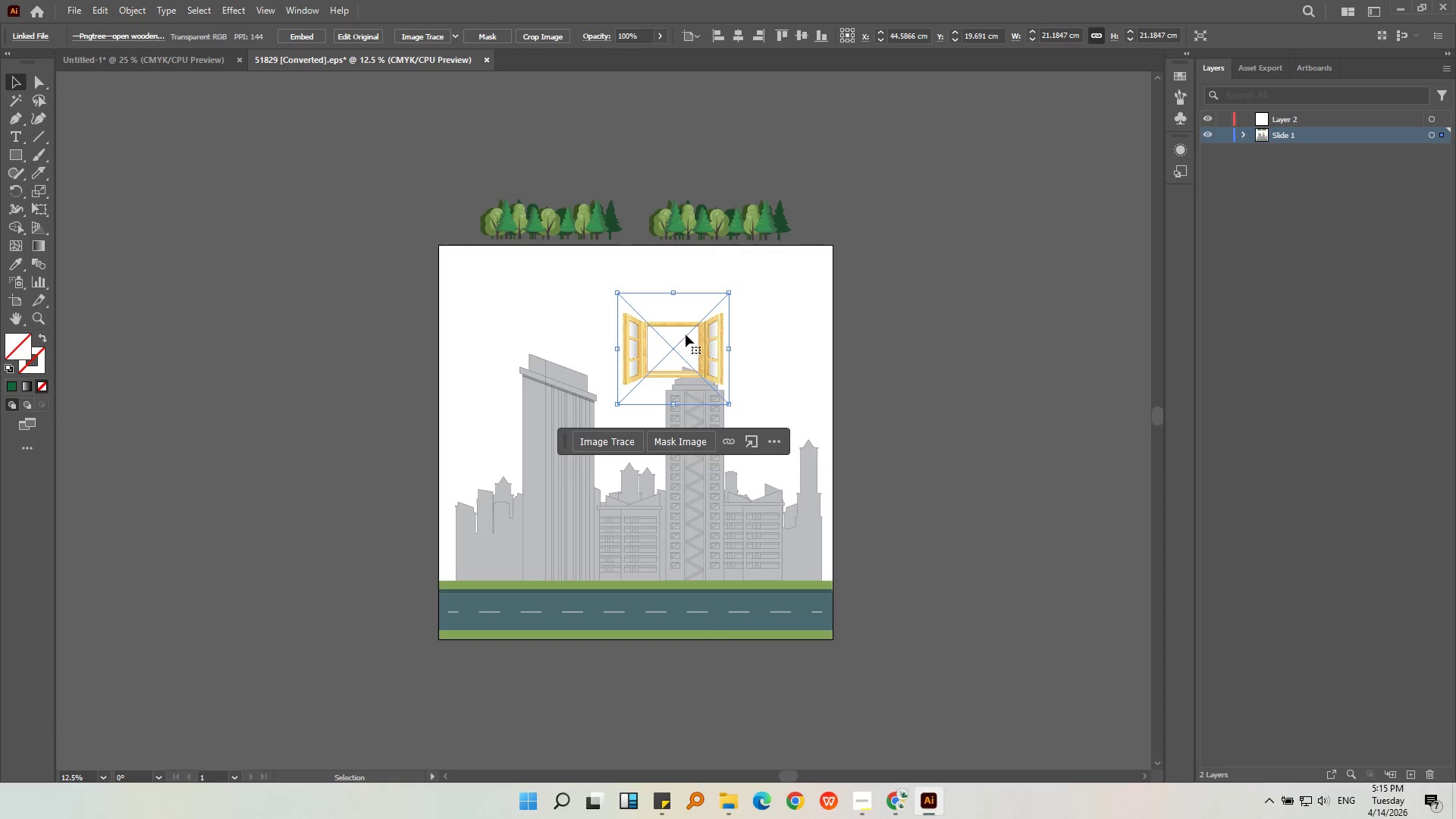 
key(Alt+AltLeft)
 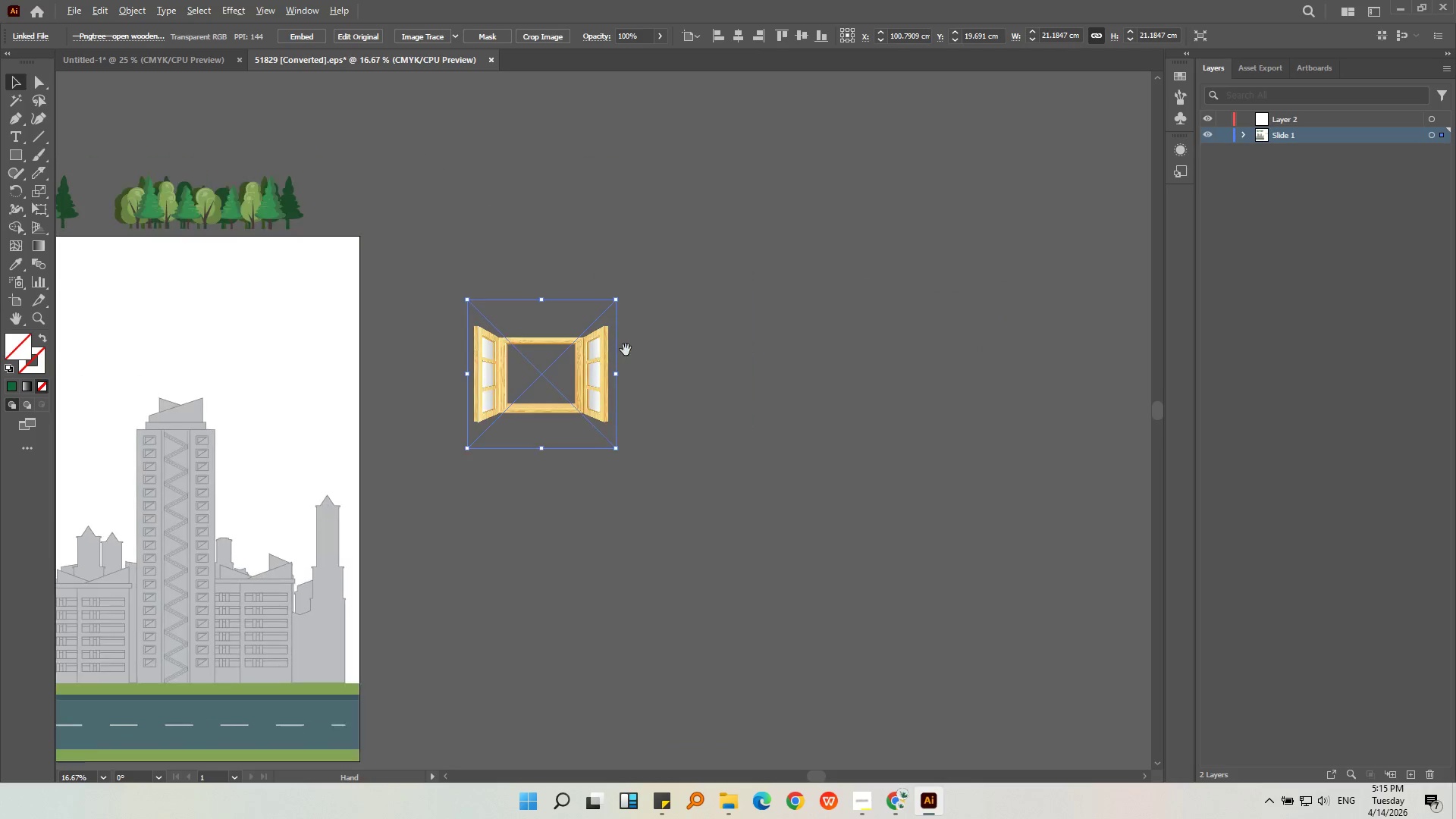 
hold_key(key=AltLeft, duration=0.5)
scroll: coordinate [641, 338], scroll_direction: up, amount: 3.0
 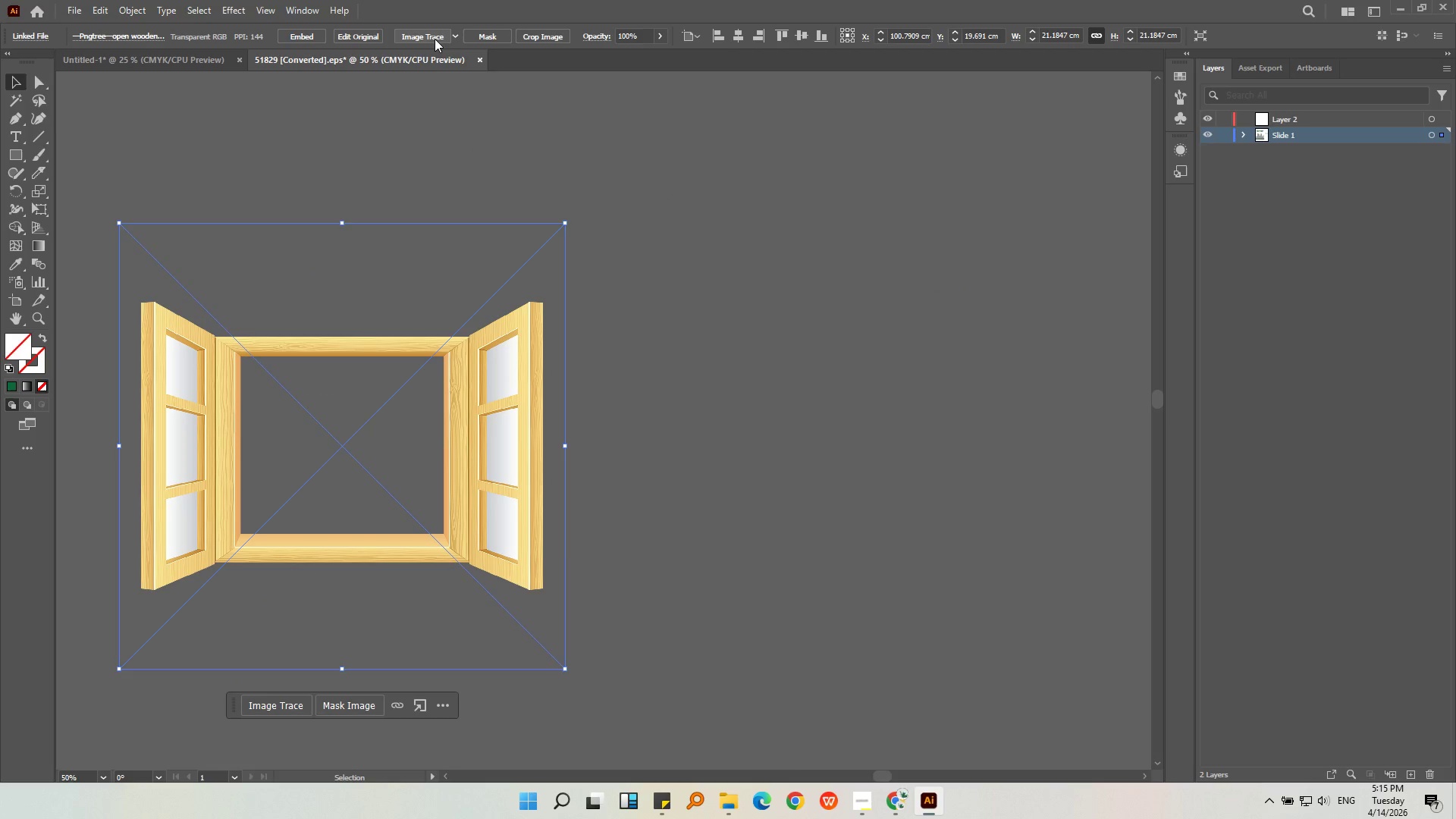 
left_click([485, 95])
 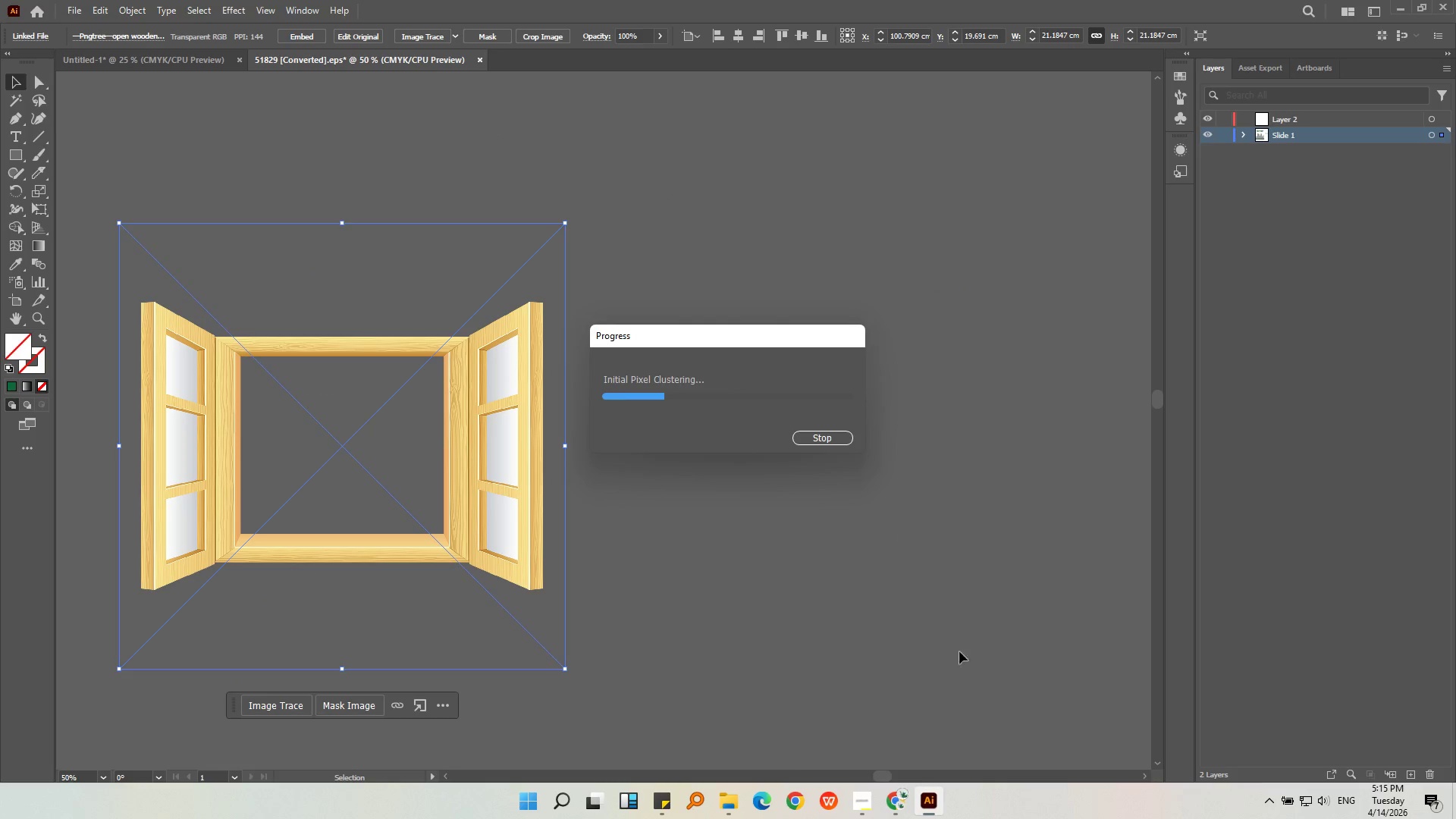 
left_click([865, 791])